 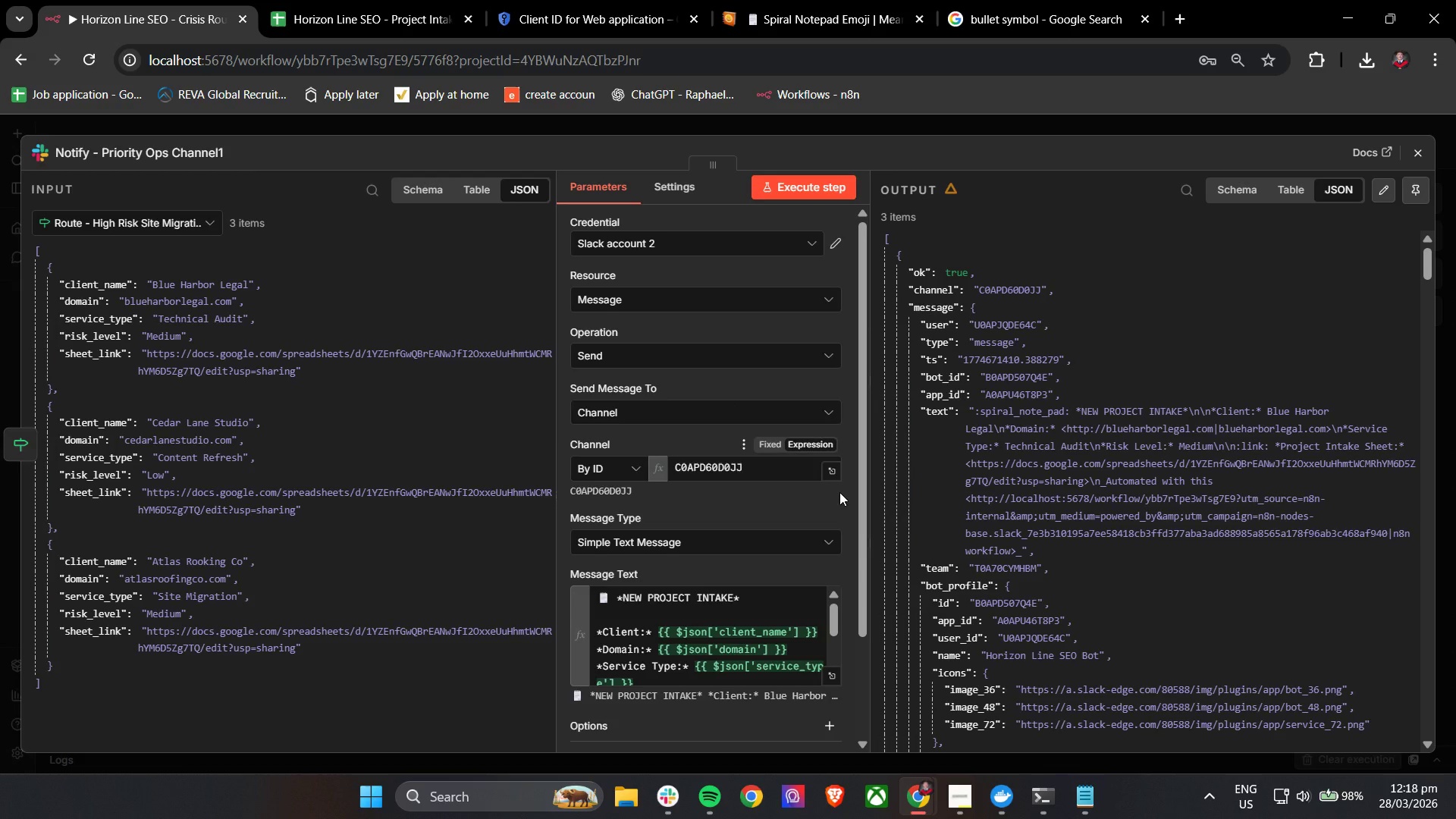 
scroll: coordinate [676, 532], scroll_direction: down, amount: 18.0
 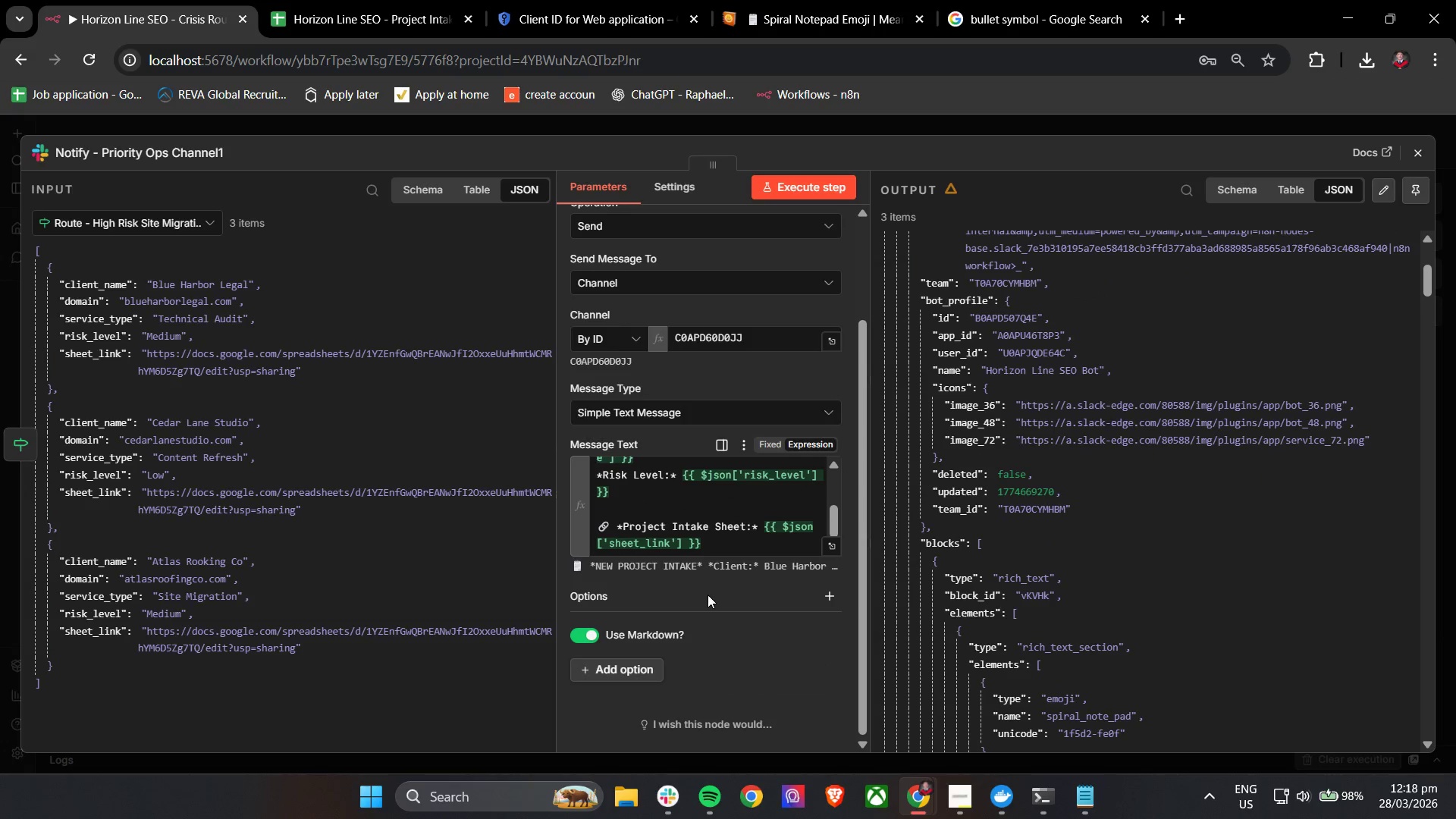 
left_click([708, 595])
 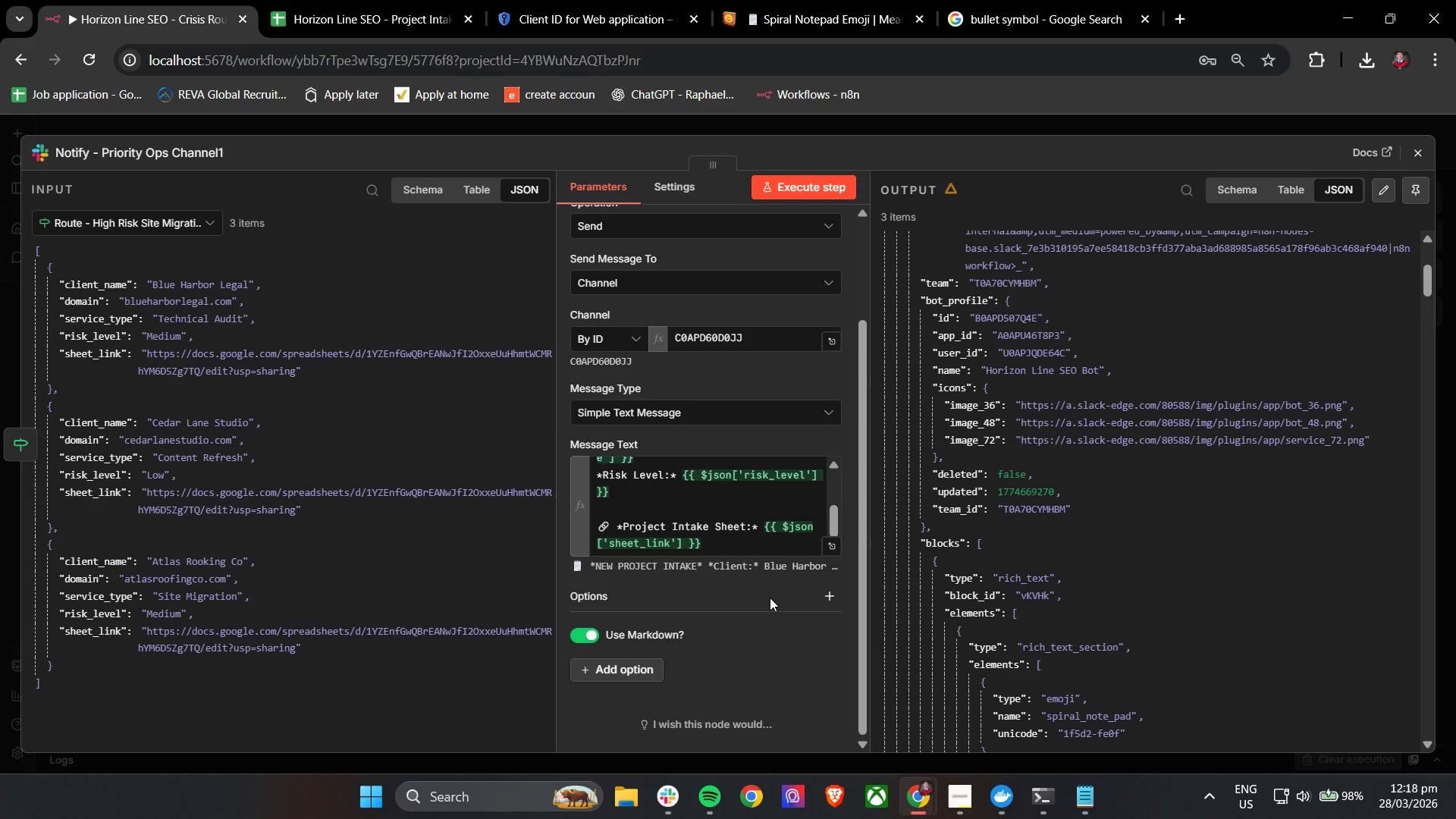 
wait(13.55)
 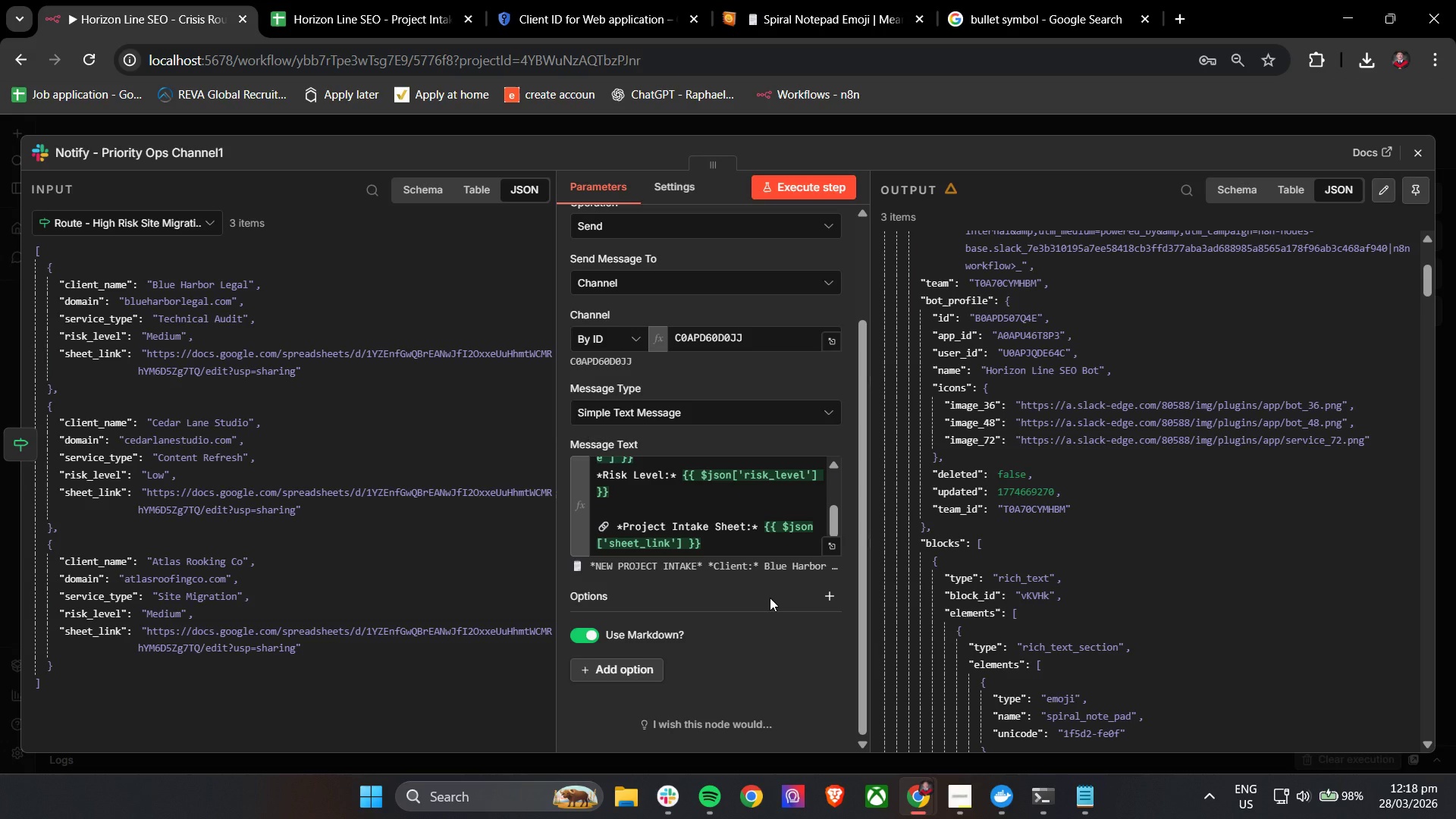 
left_click([1424, 157])
 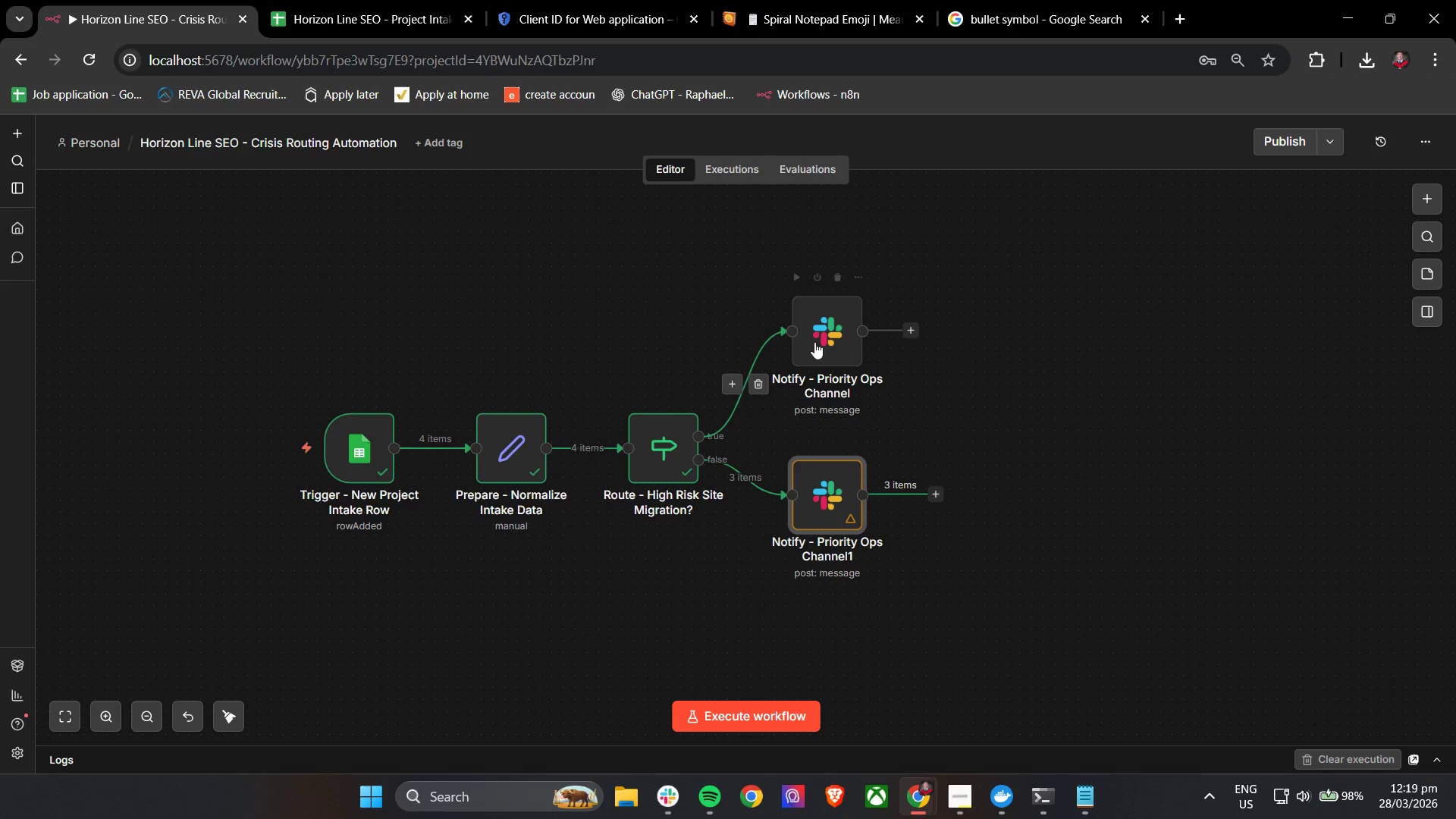 
double_click([818, 338])
 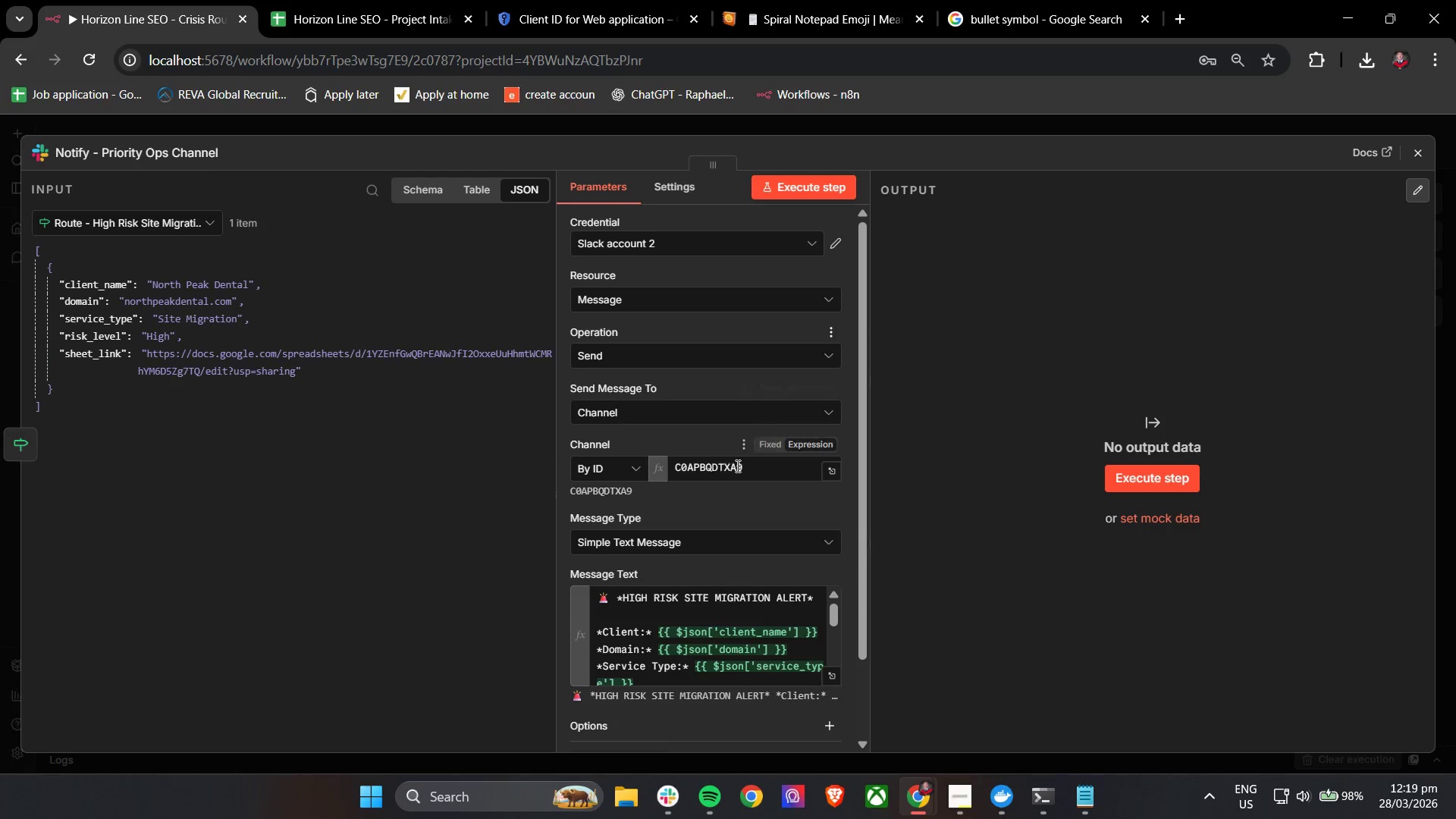 
scroll: coordinate [738, 475], scroll_direction: down, amount: 2.0
 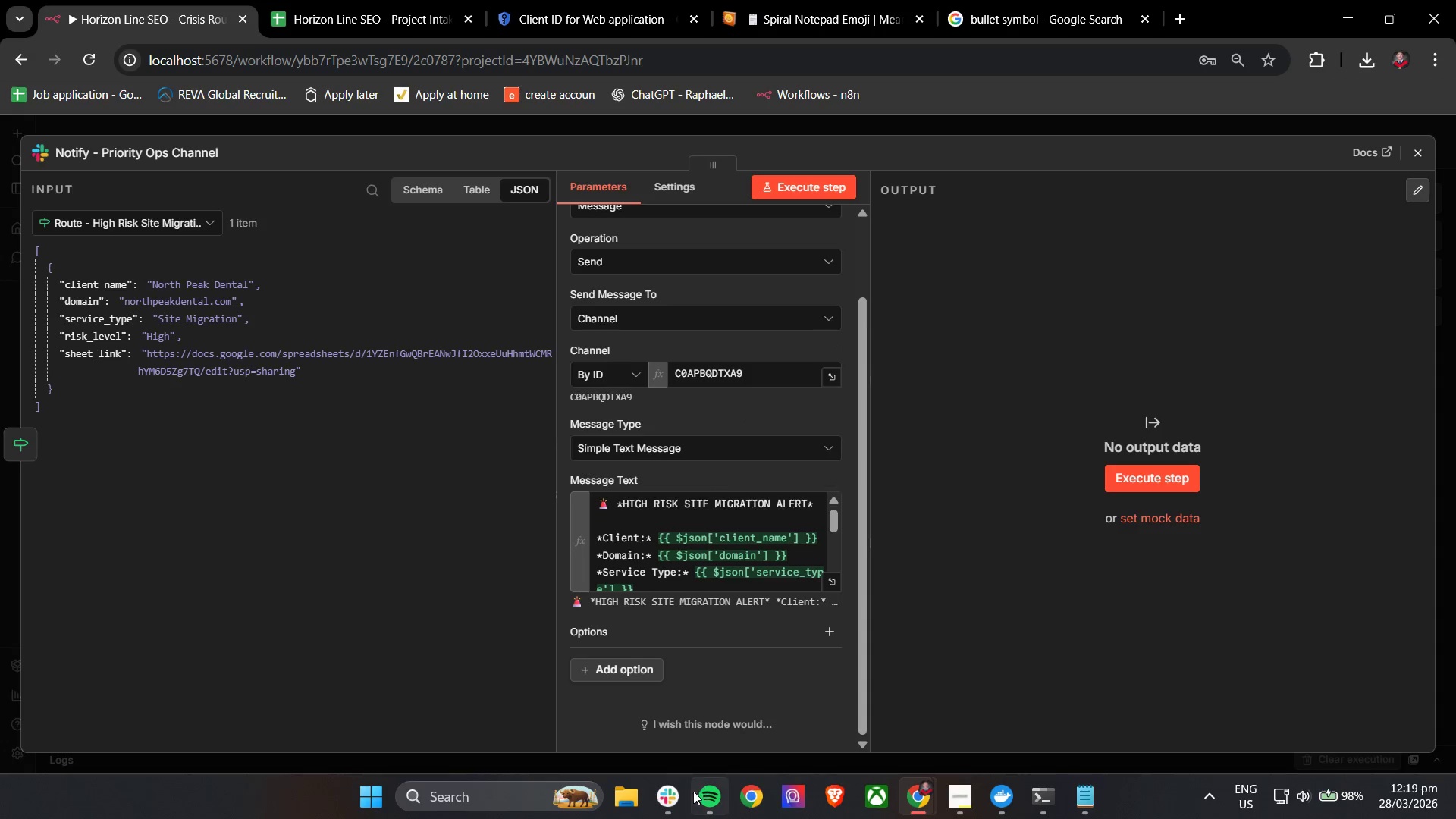 
left_click([674, 798])
 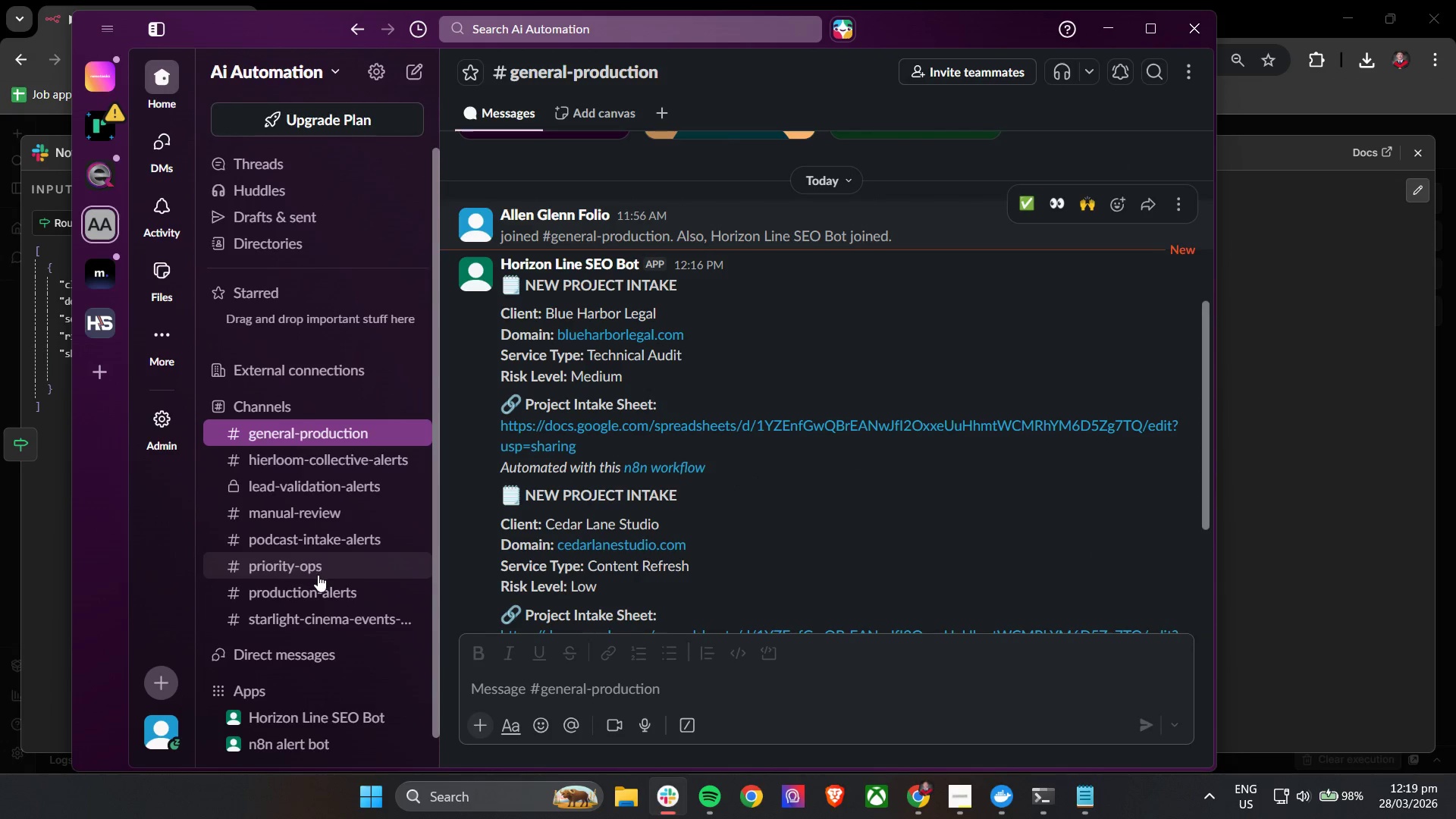 
left_click([322, 563])
 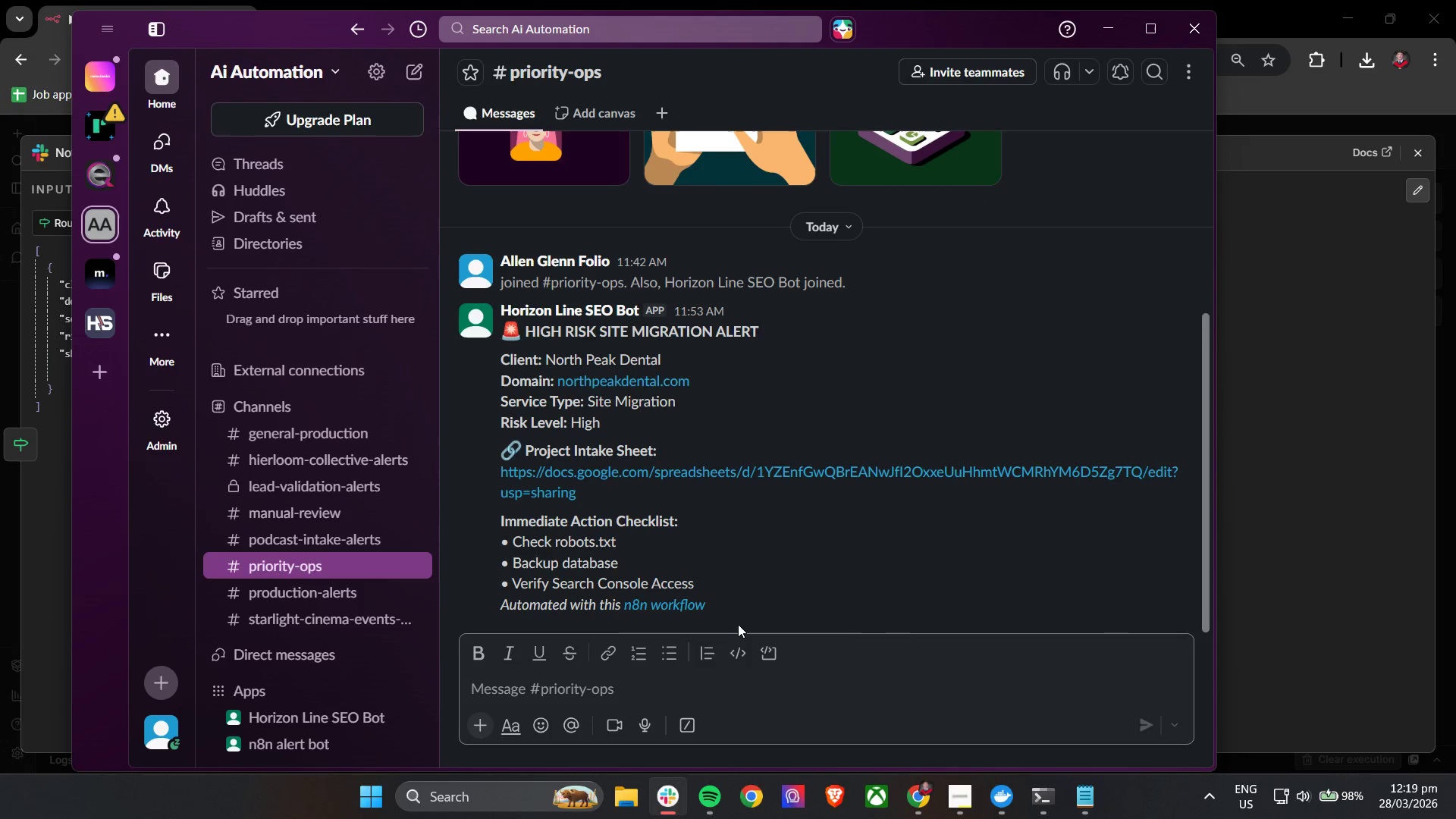 
wait(10.45)
 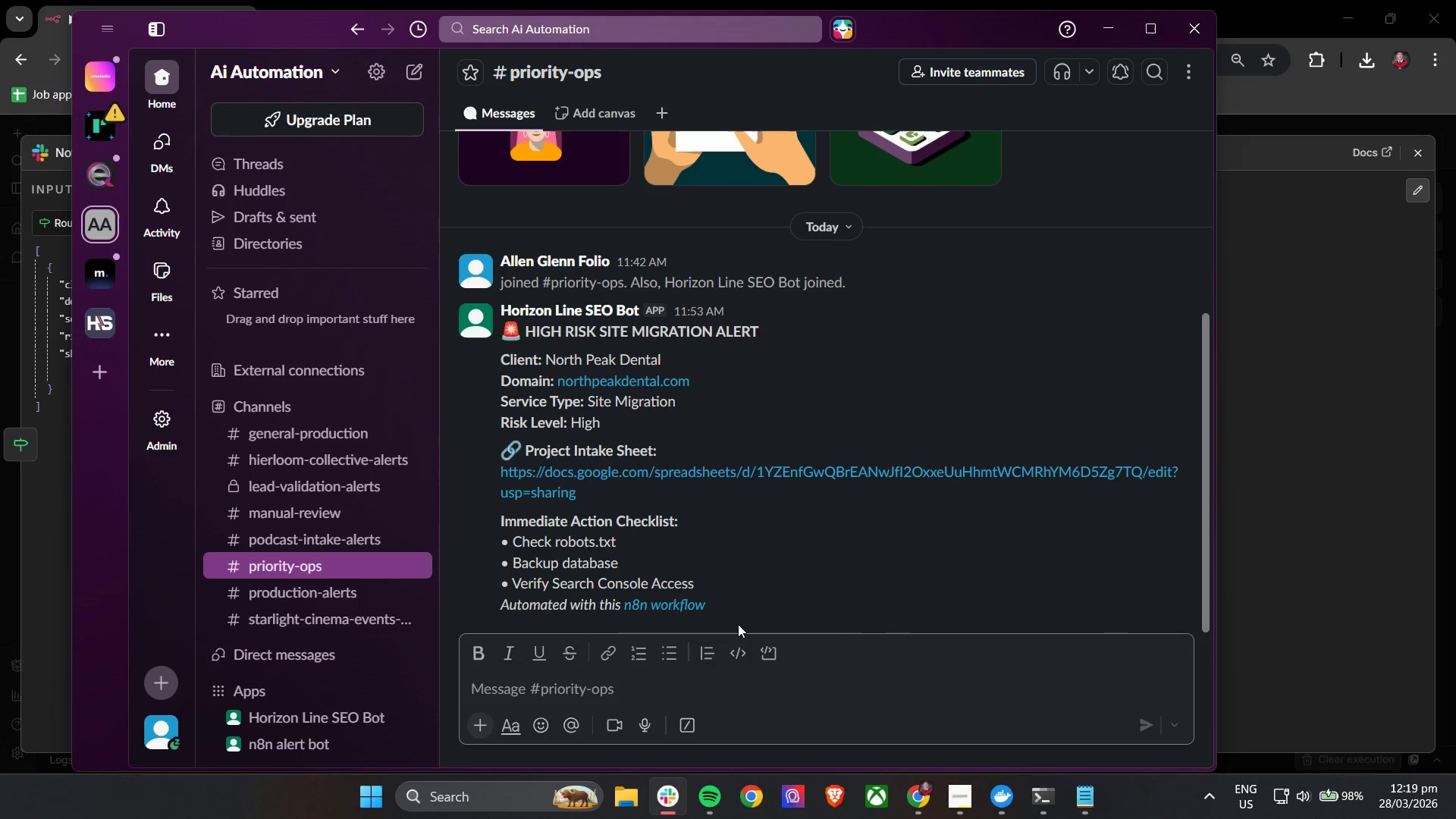 
left_click([308, 422])
 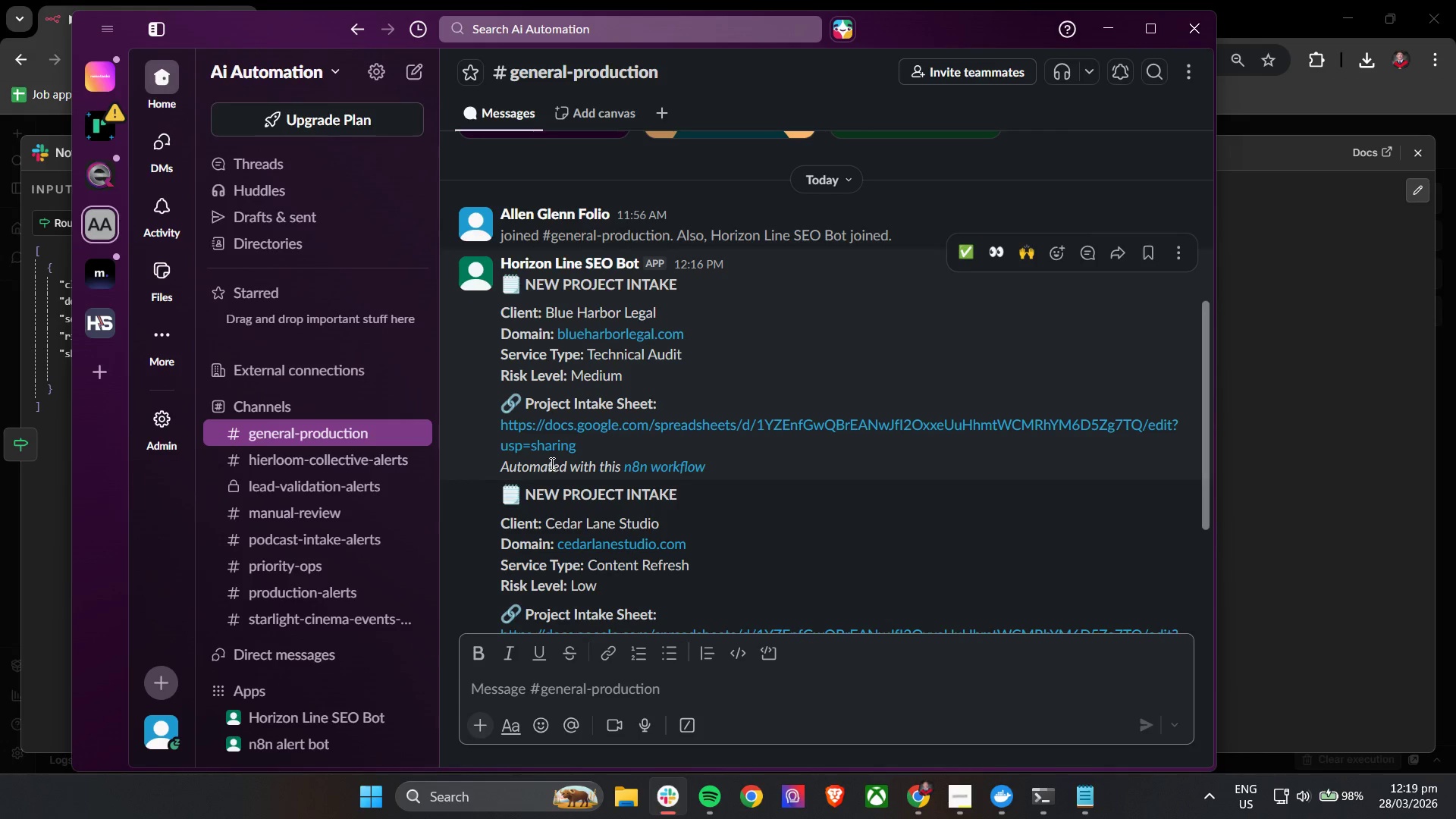 
wait(15.44)
 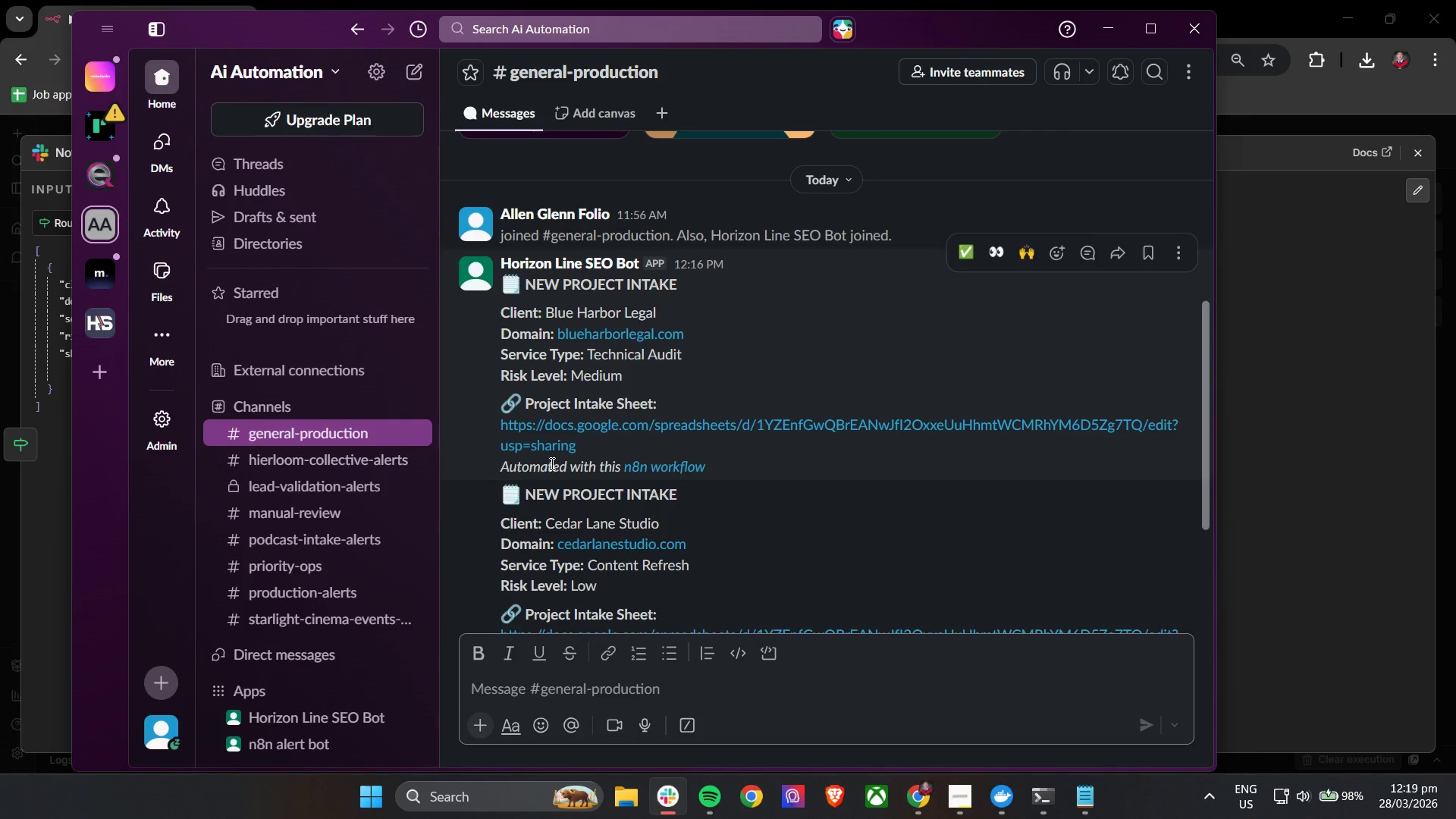 
scroll: coordinate [683, 516], scroll_direction: down, amount: 9.0
 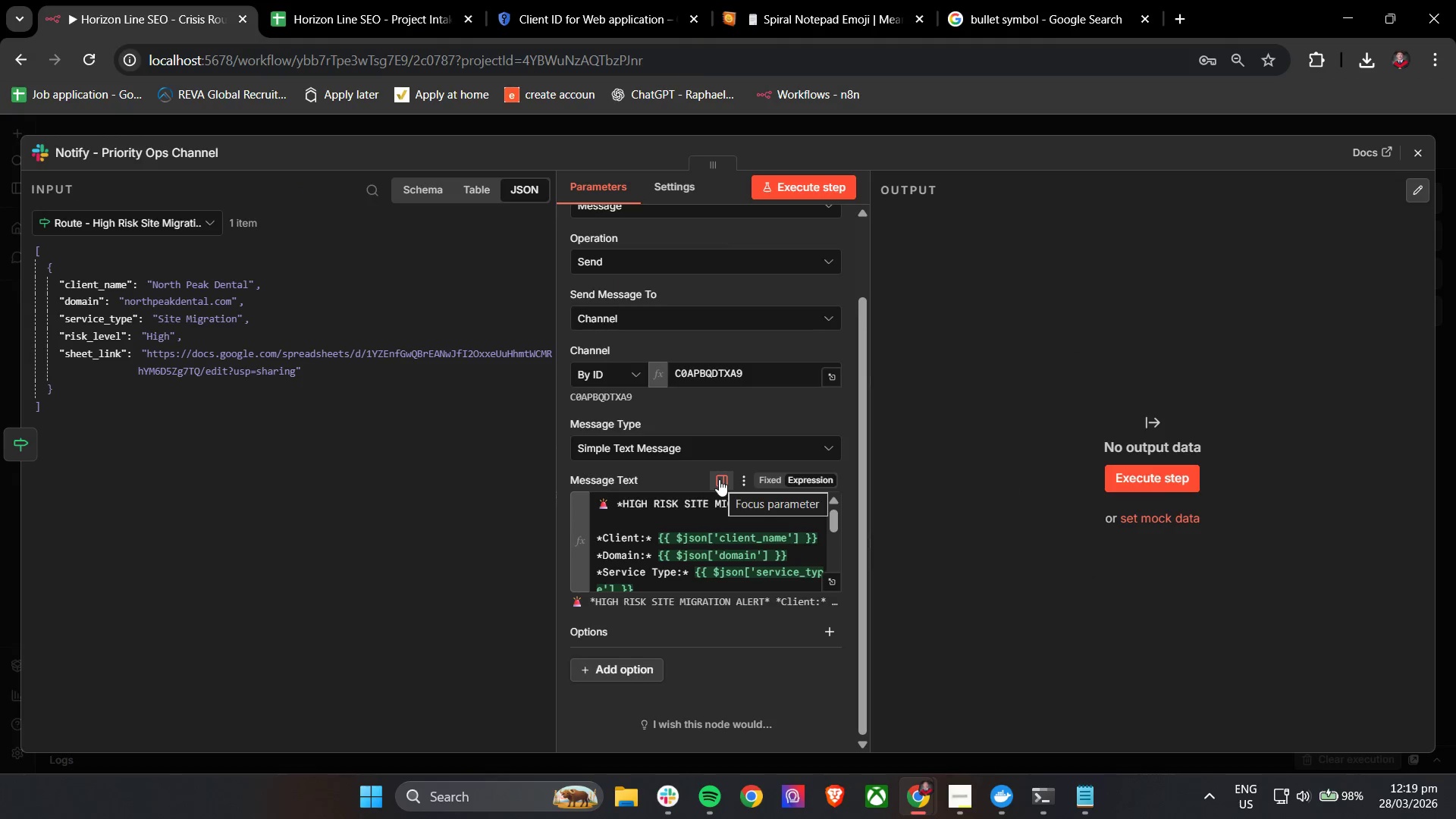 
wait(18.93)
 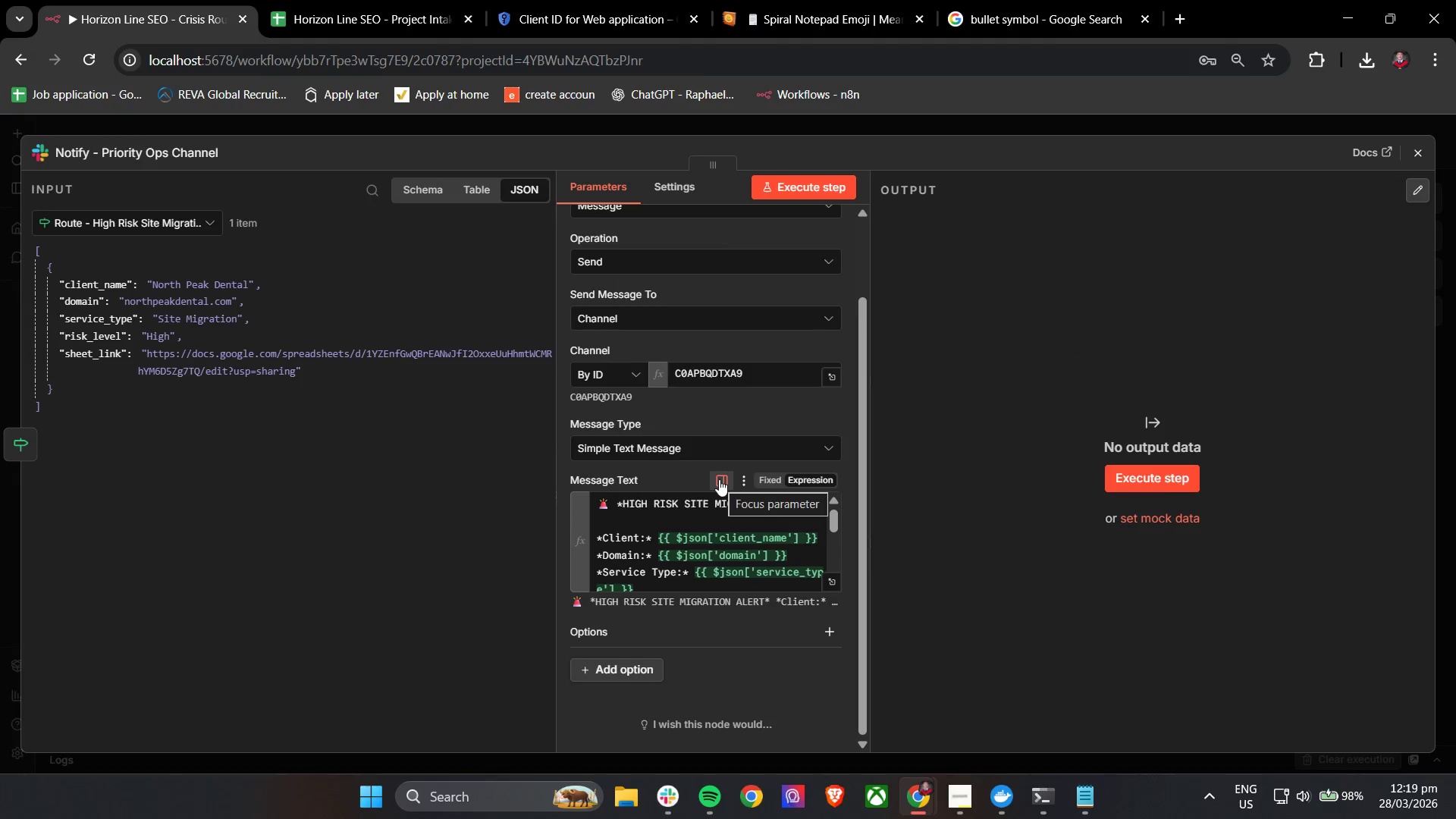 
mouse_move([738, 504])
 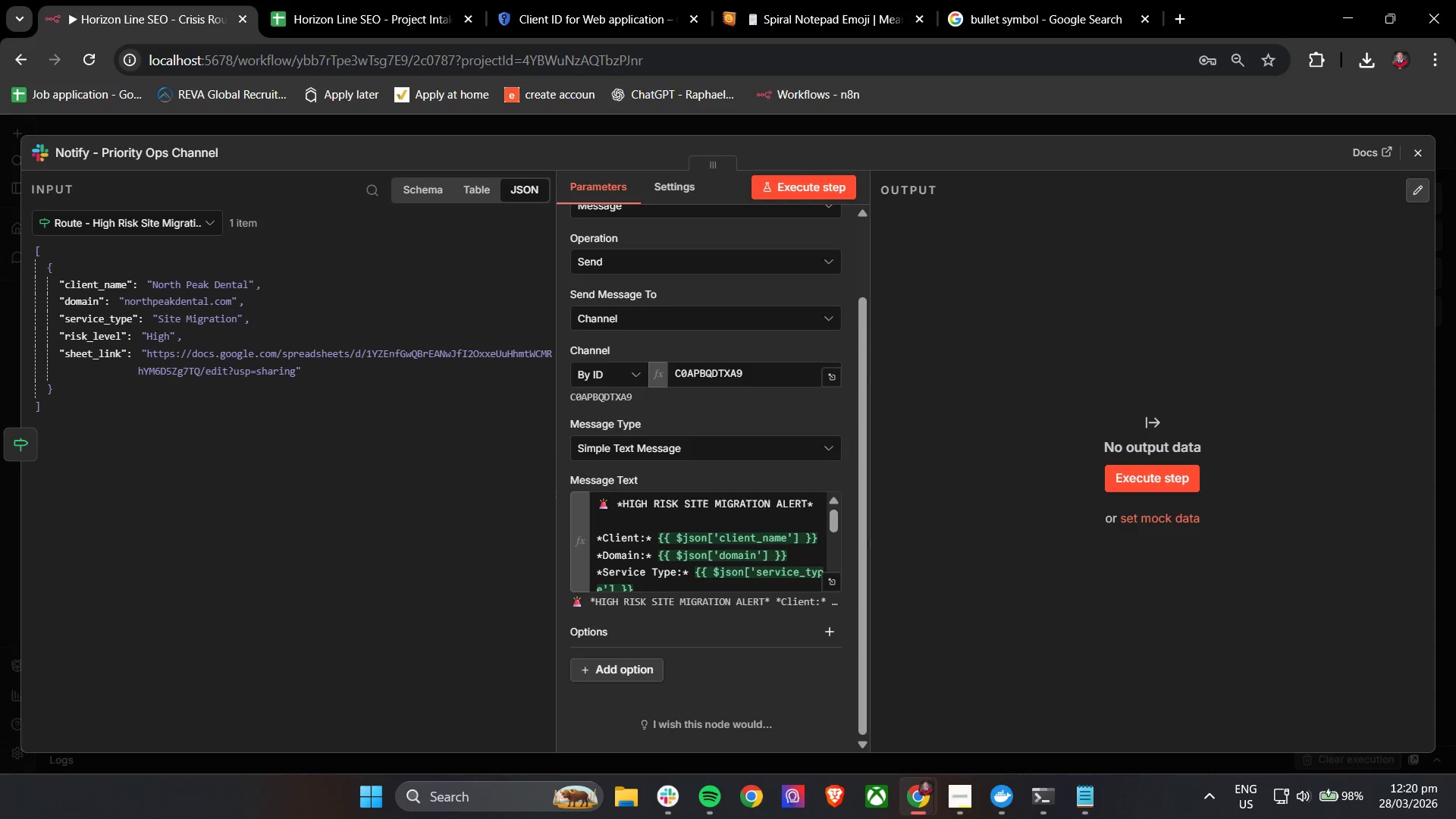 
left_click([1423, 151])
 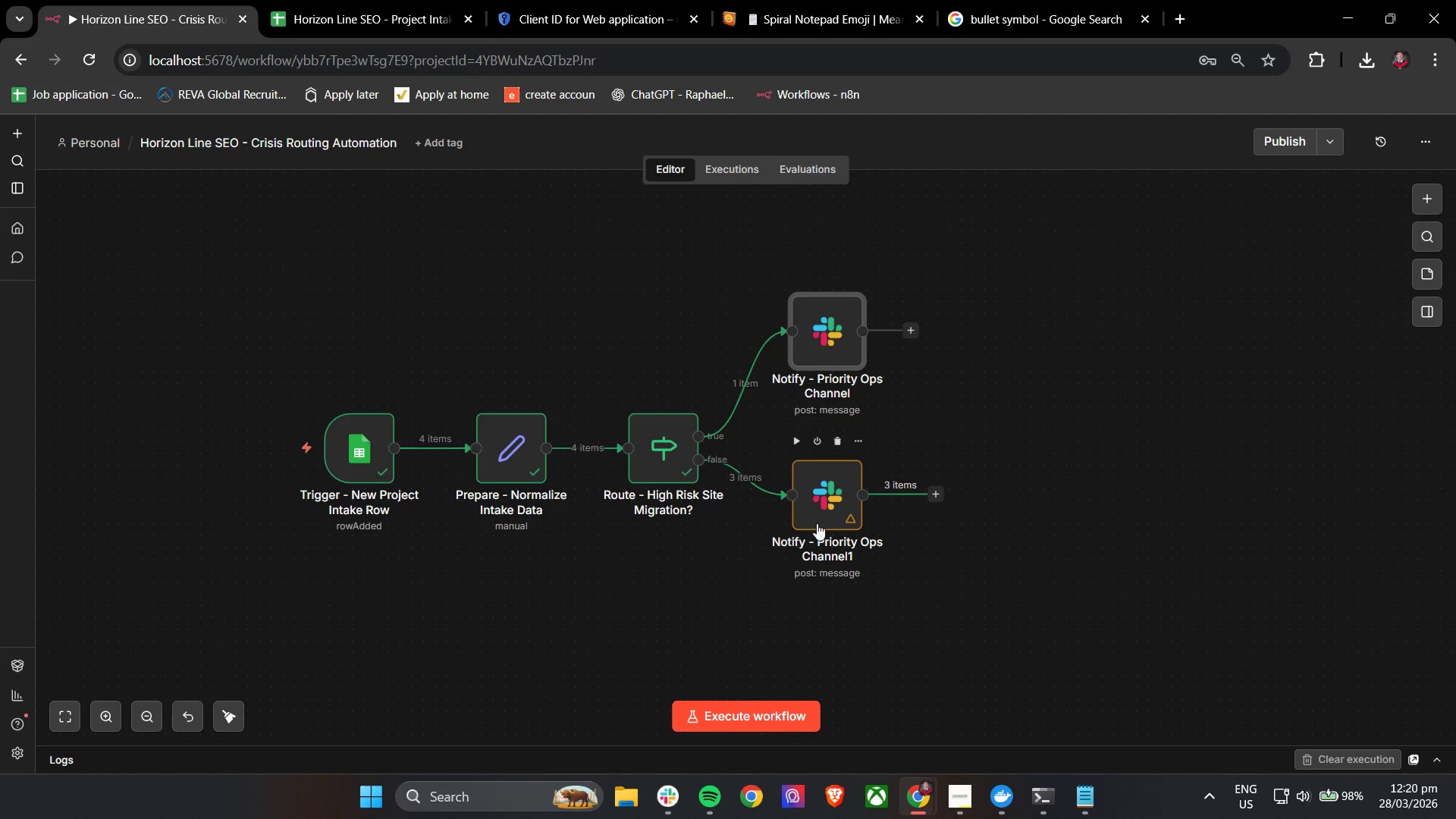 
scroll: coordinate [774, 529], scroll_direction: up, amount: 1.0
 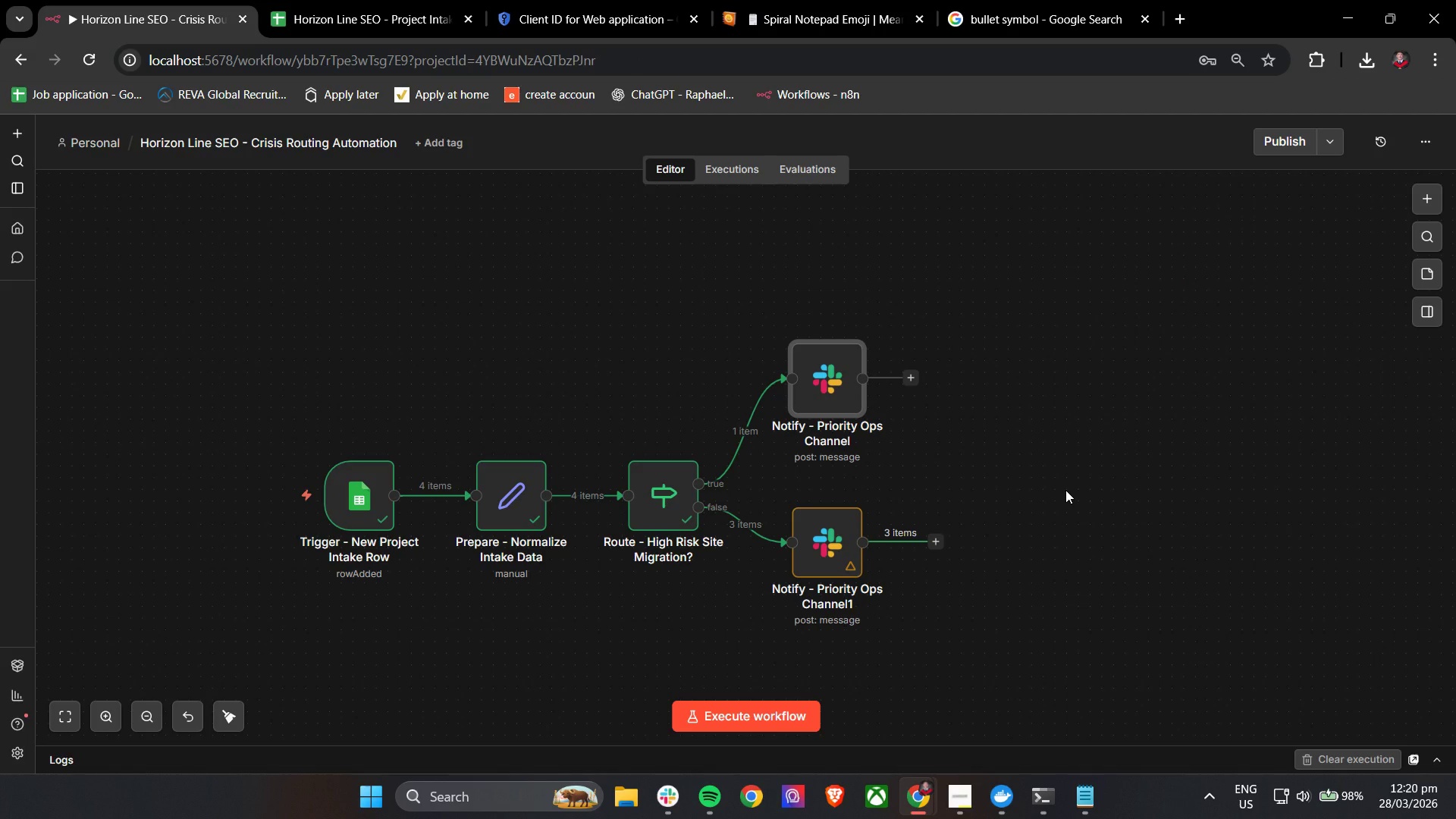 
wait(12.68)
 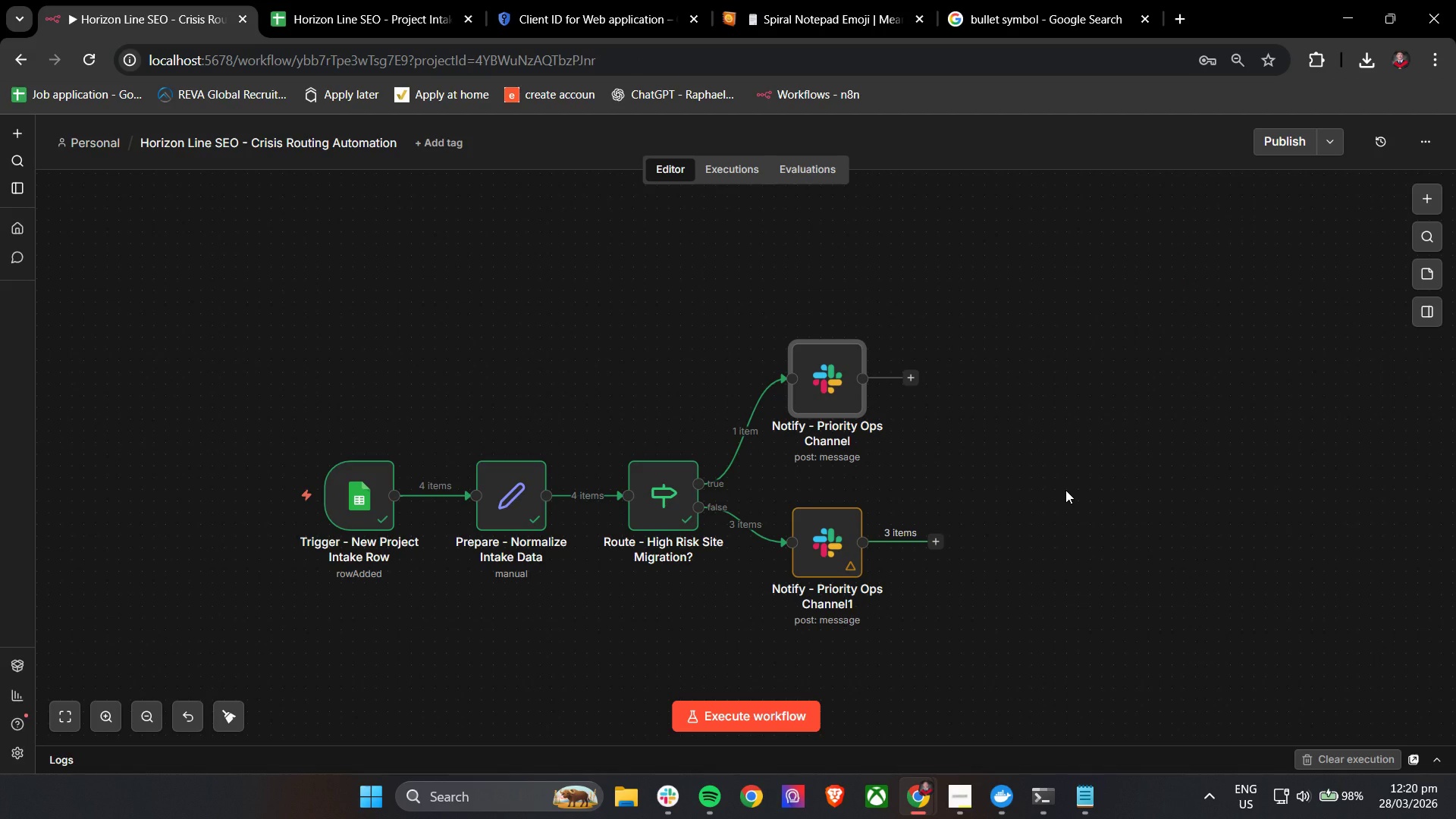 
mouse_move([847, 500])
 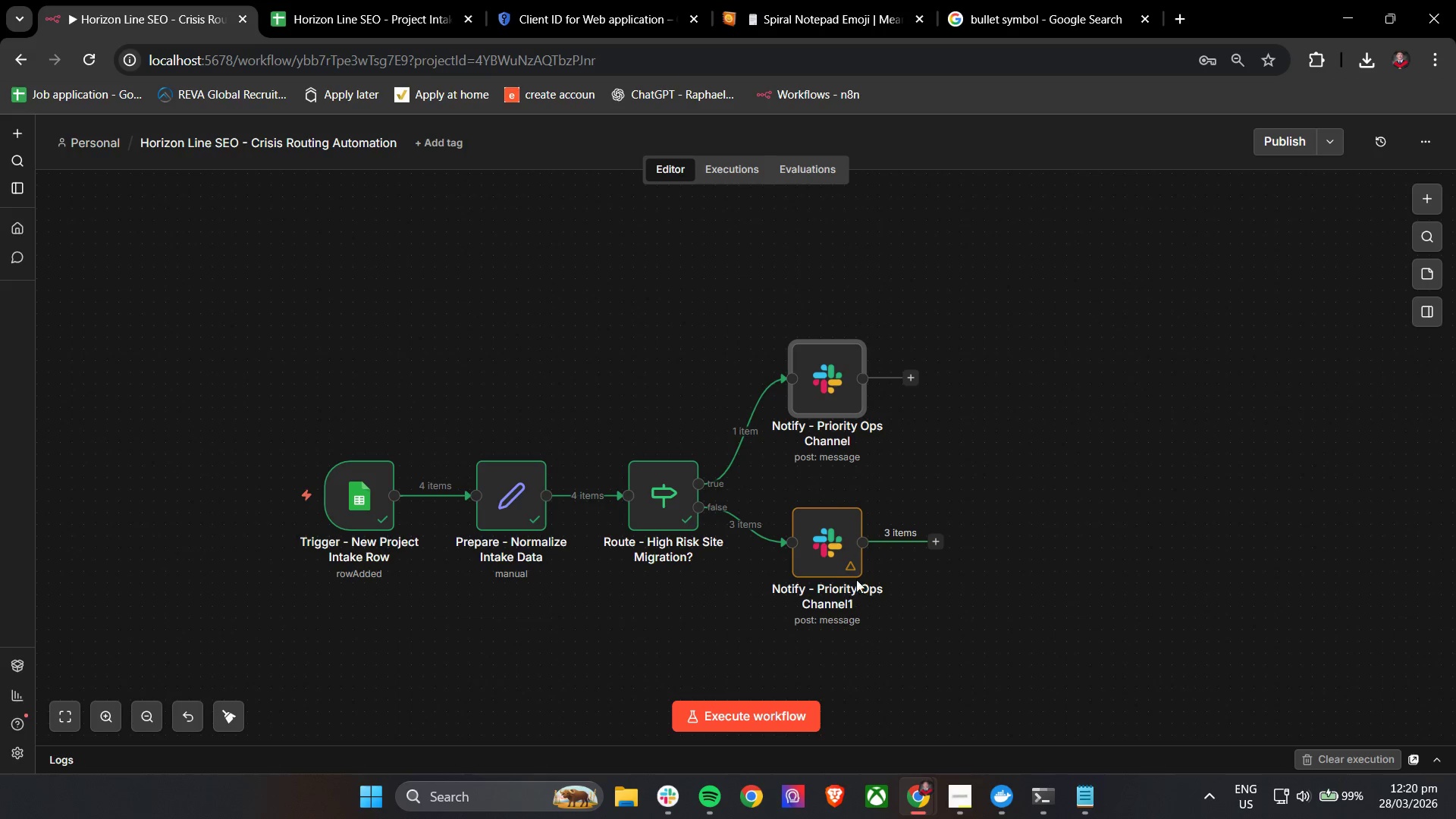 
left_click([675, 798])
 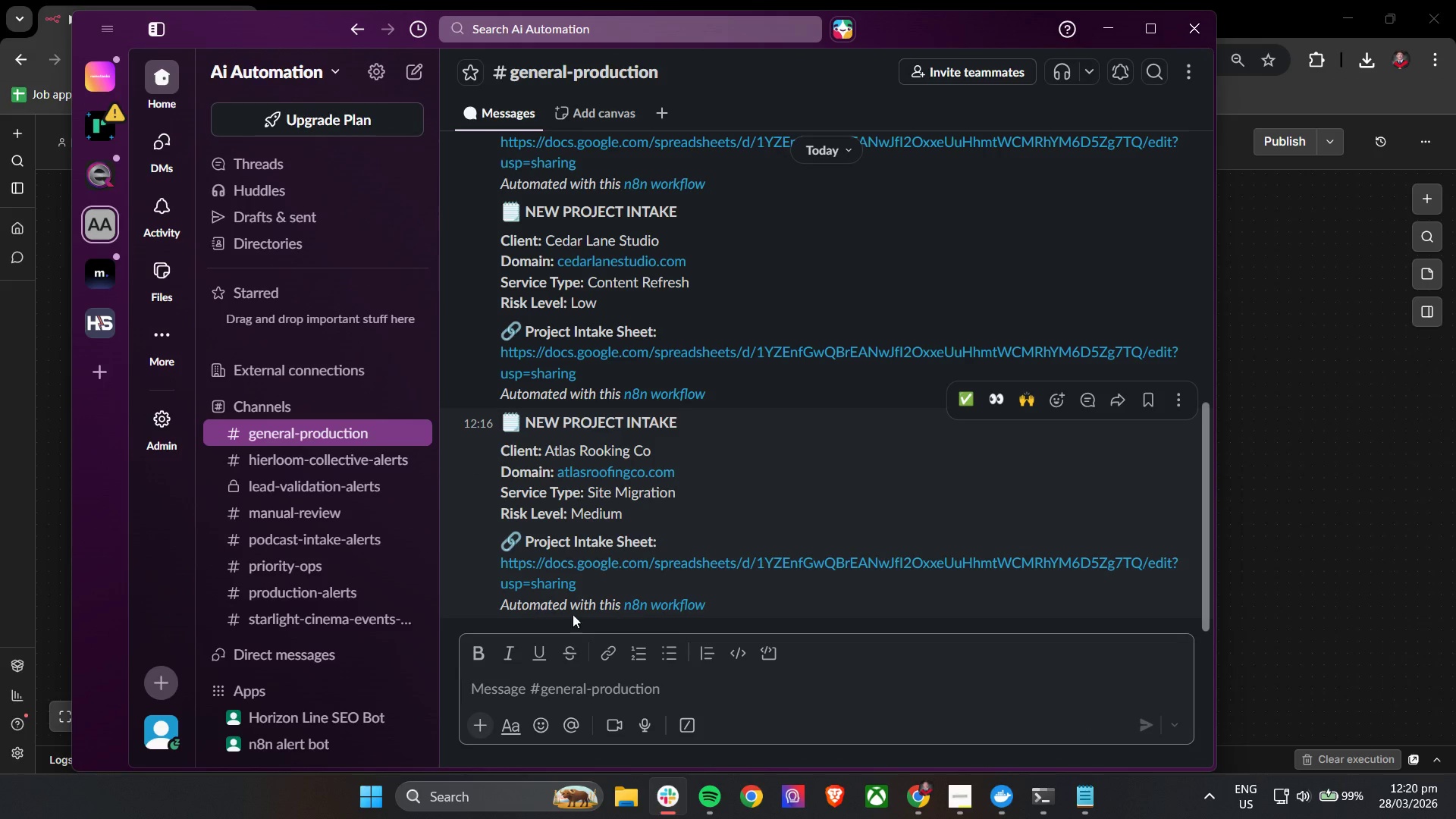 
scroll: coordinate [748, 594], scroll_direction: up, amount: 5.0
 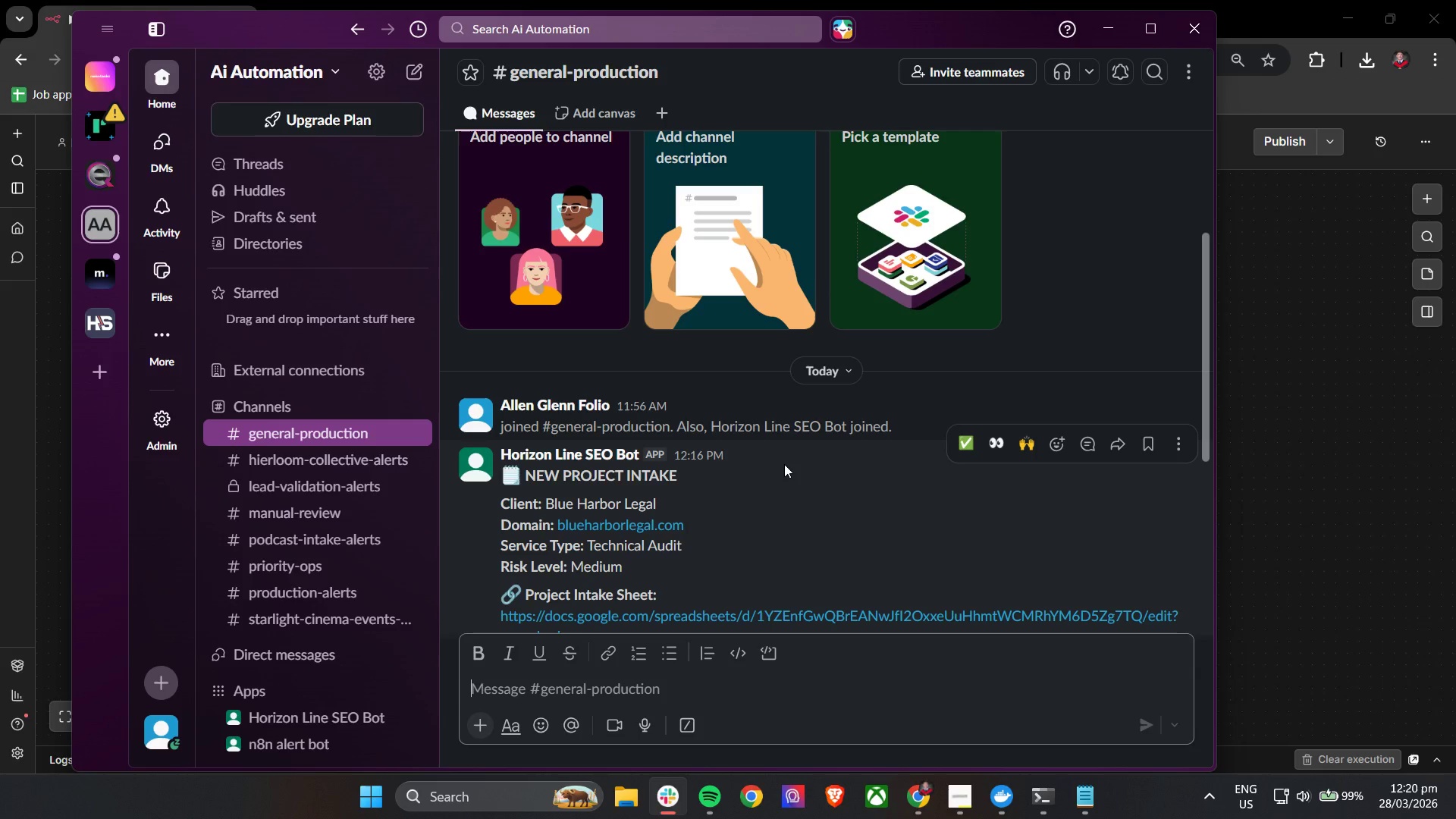 
wait(15.95)
 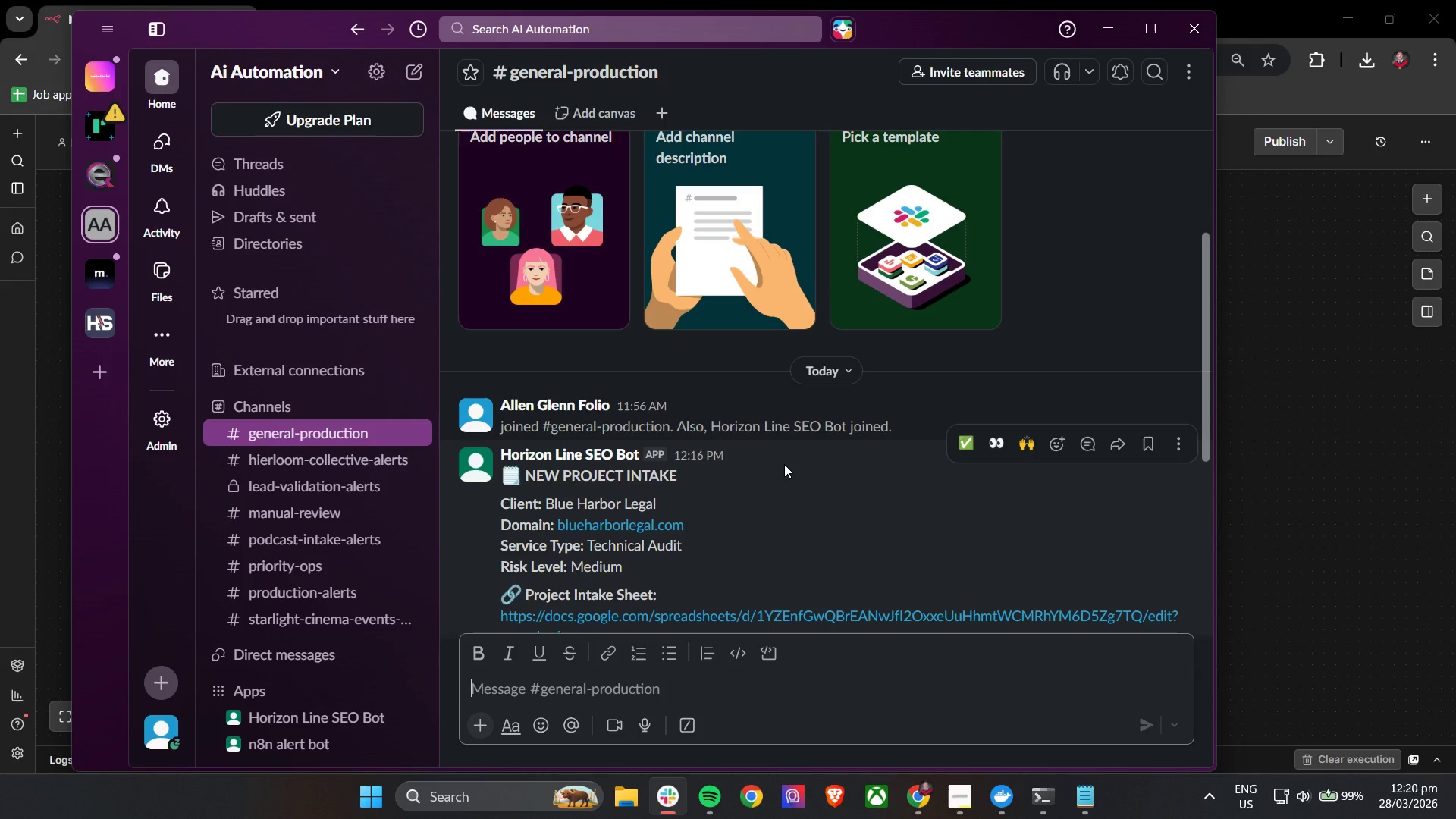 
scroll: coordinate [605, 594], scroll_direction: down, amount: 8.0
 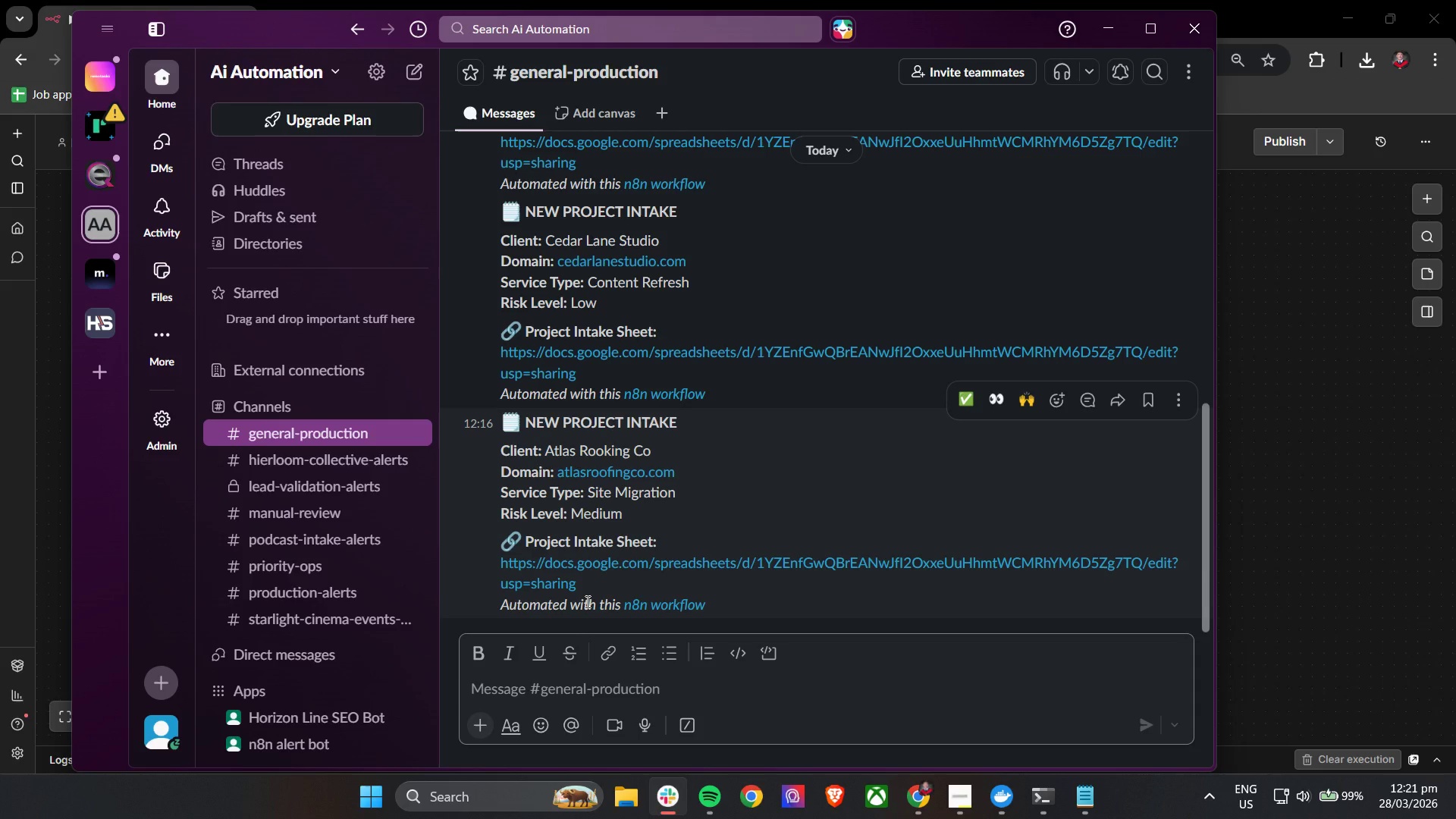 
wait(30.87)
 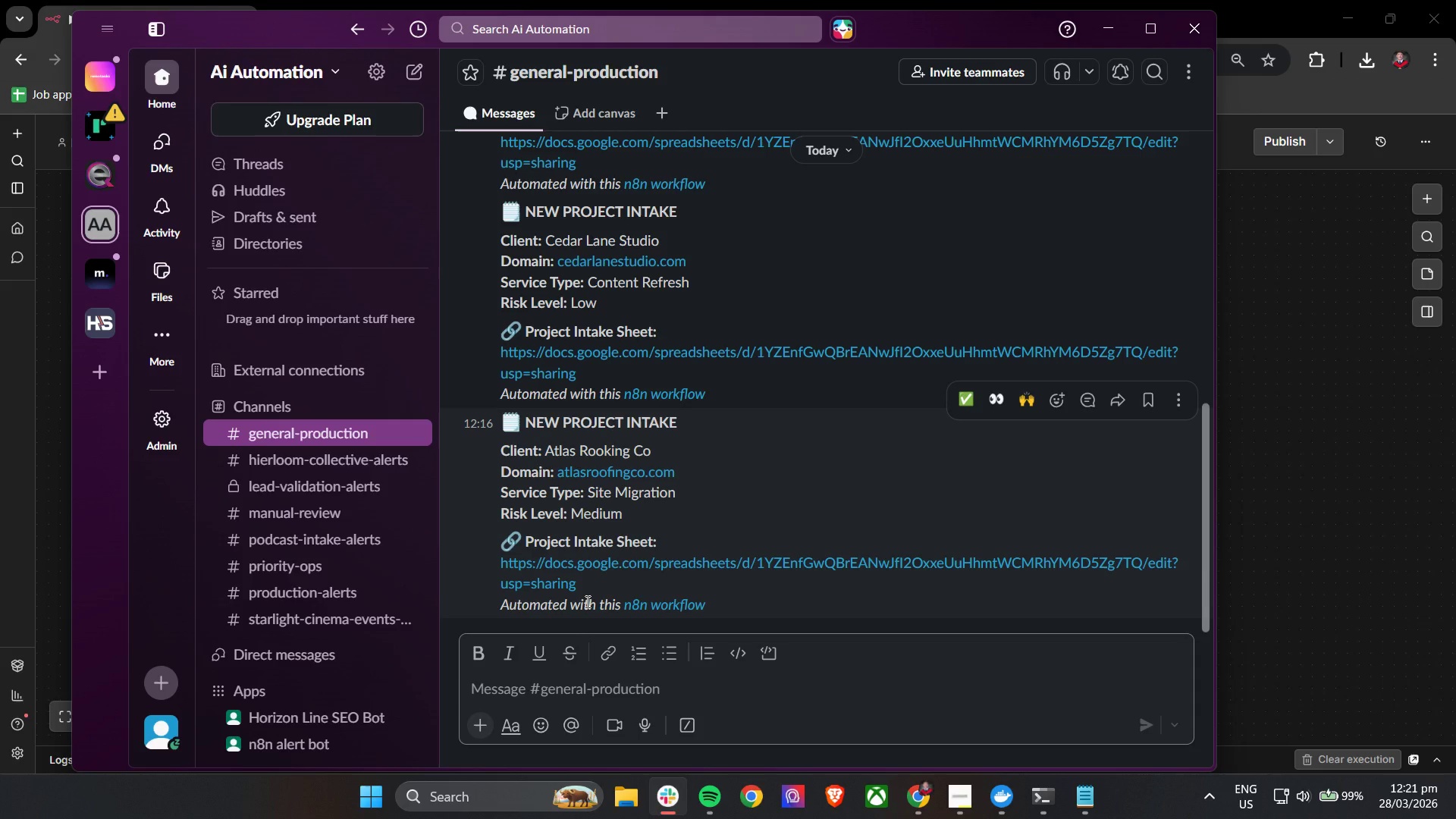 
left_click([1113, 14])
 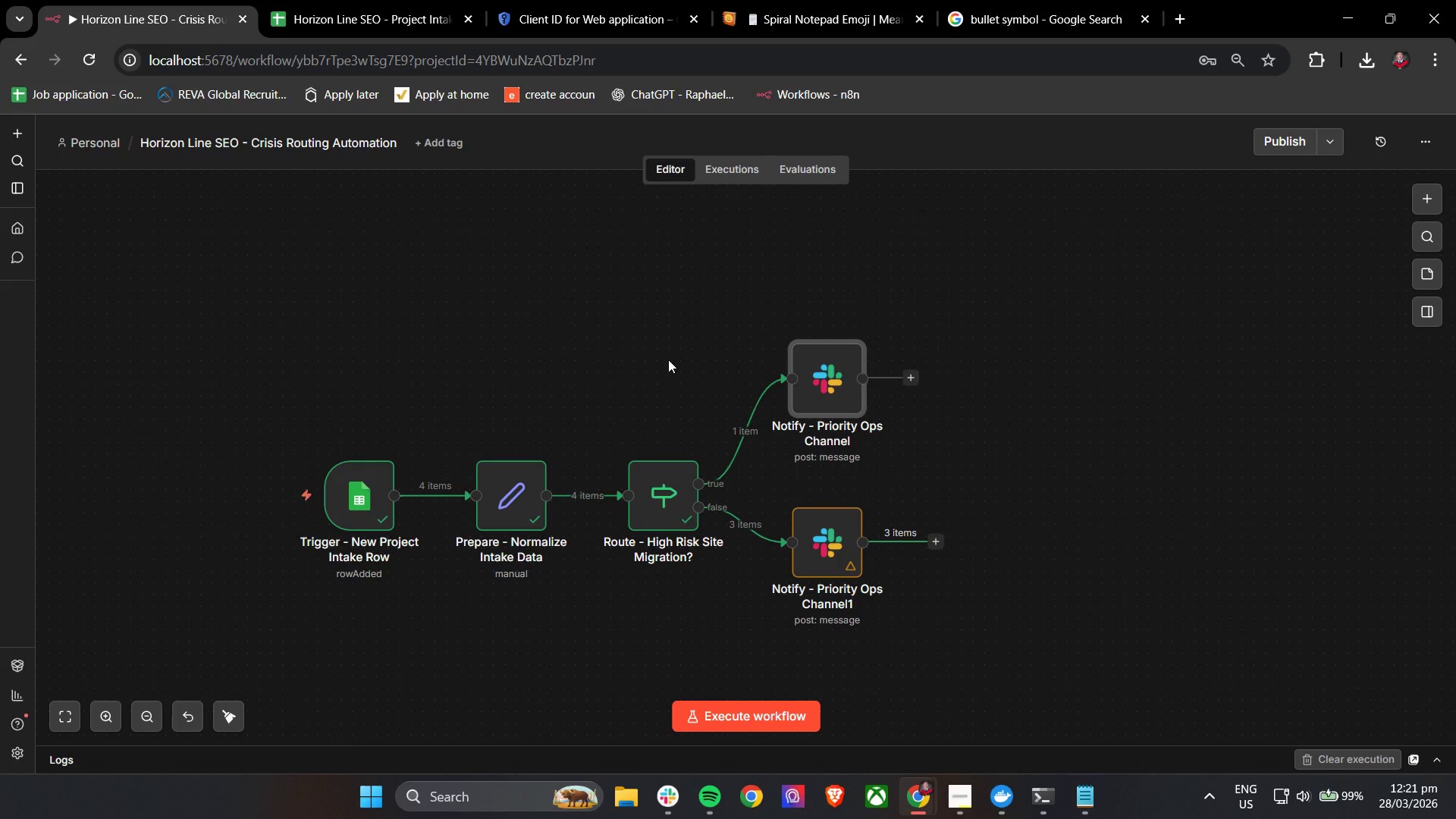 
wait(15.28)
 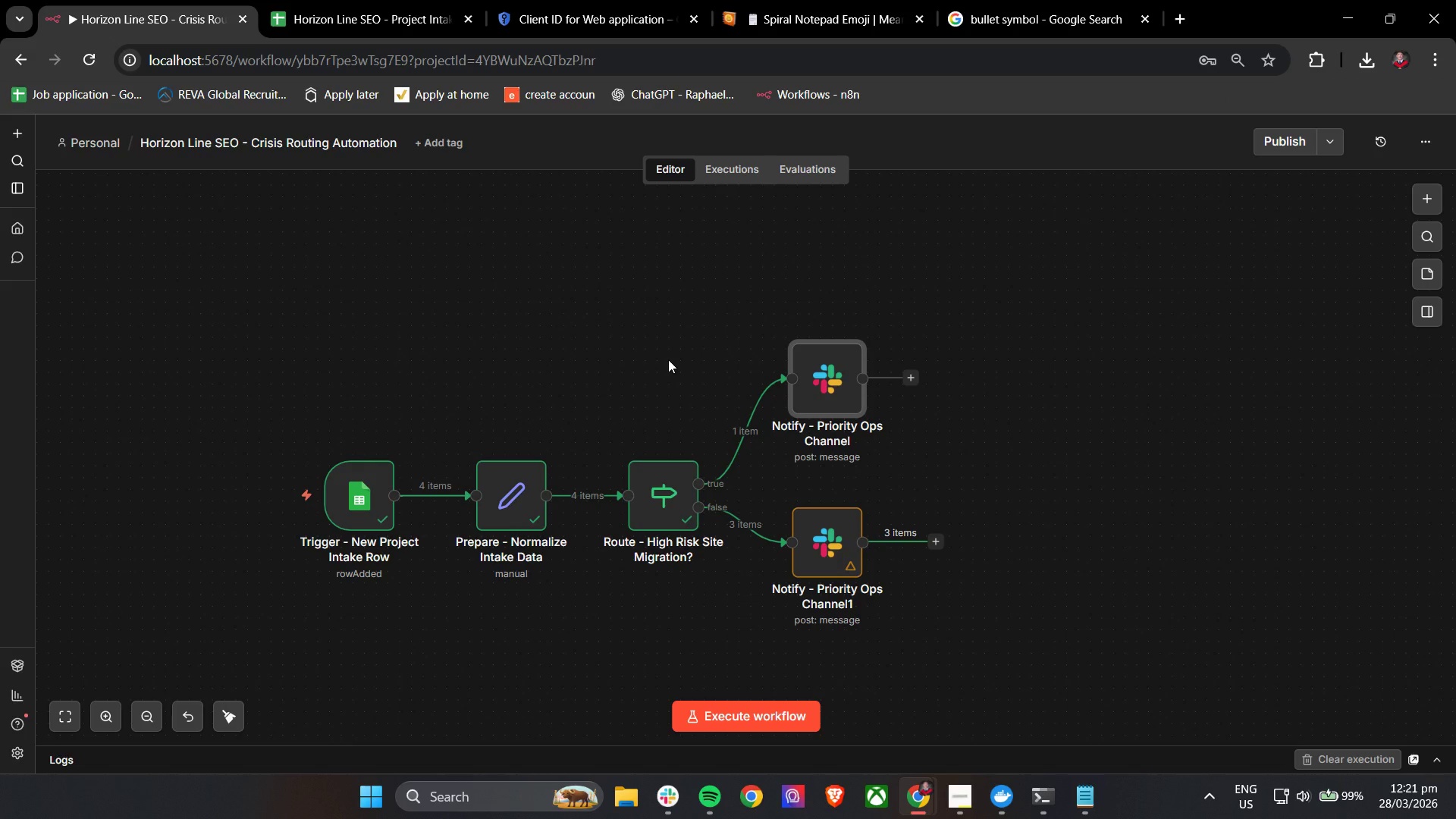 
double_click([808, 544])
 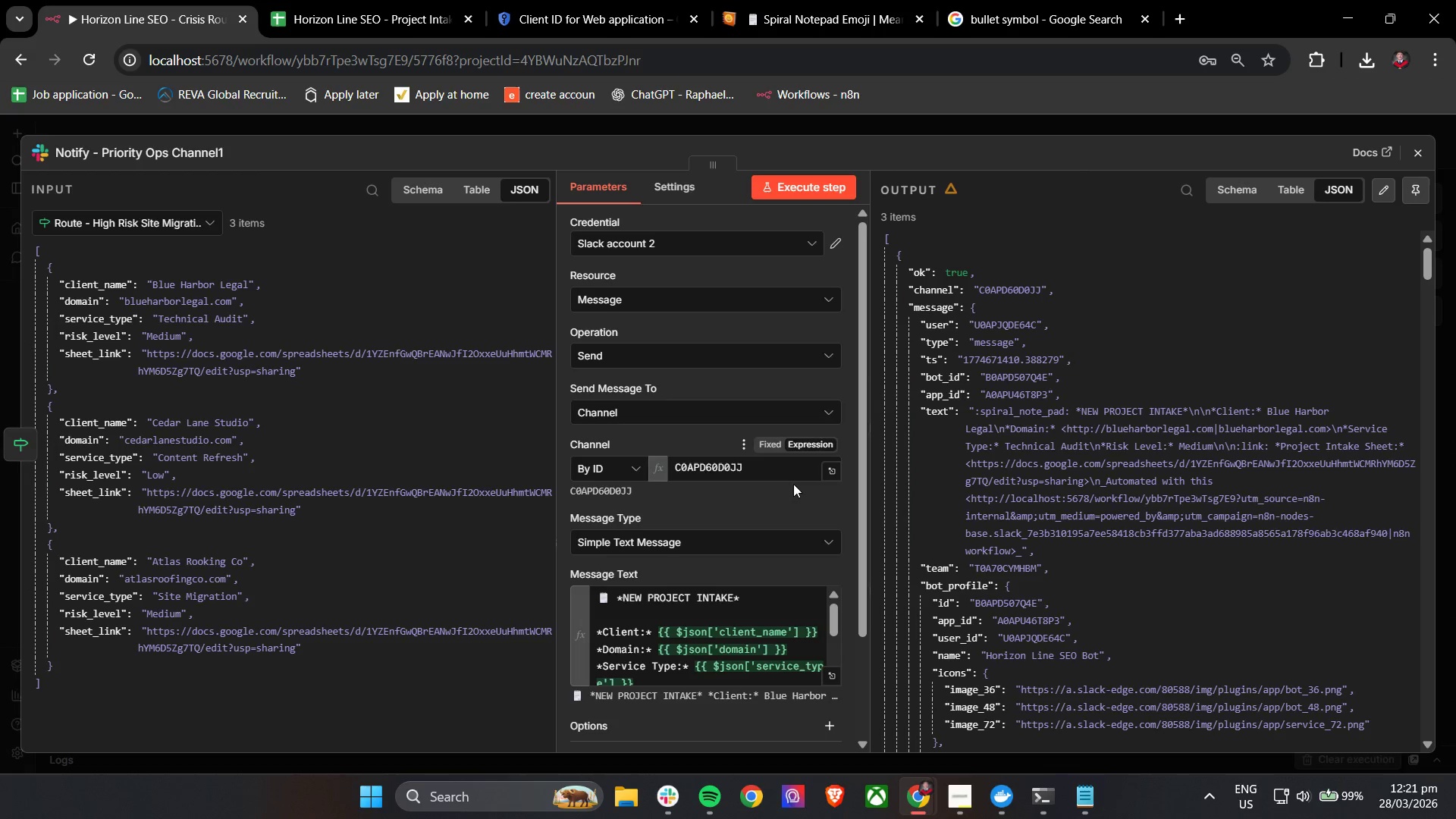 
scroll: coordinate [765, 510], scroll_direction: down, amount: 13.0
 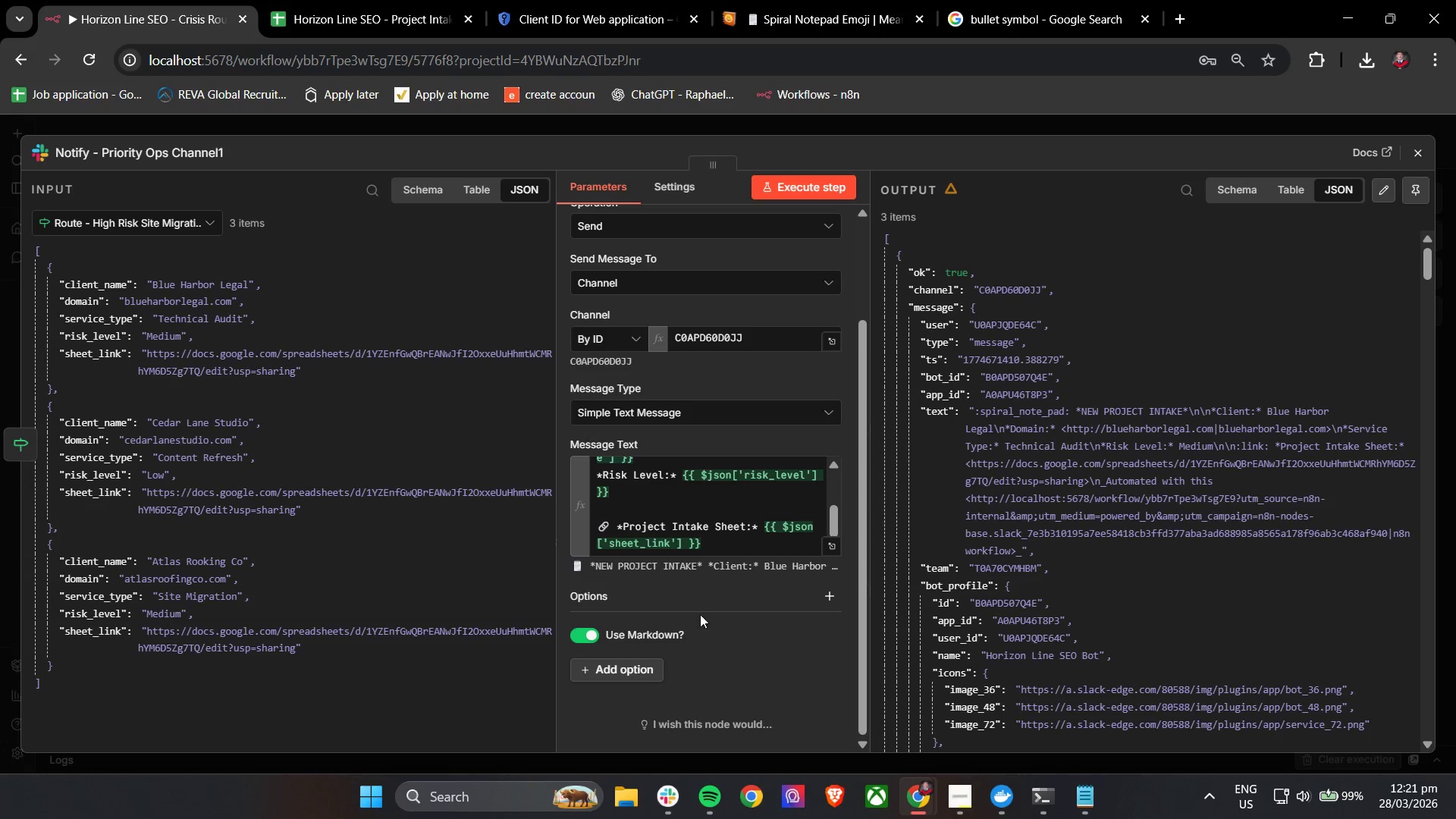 
double_click([658, 189])
 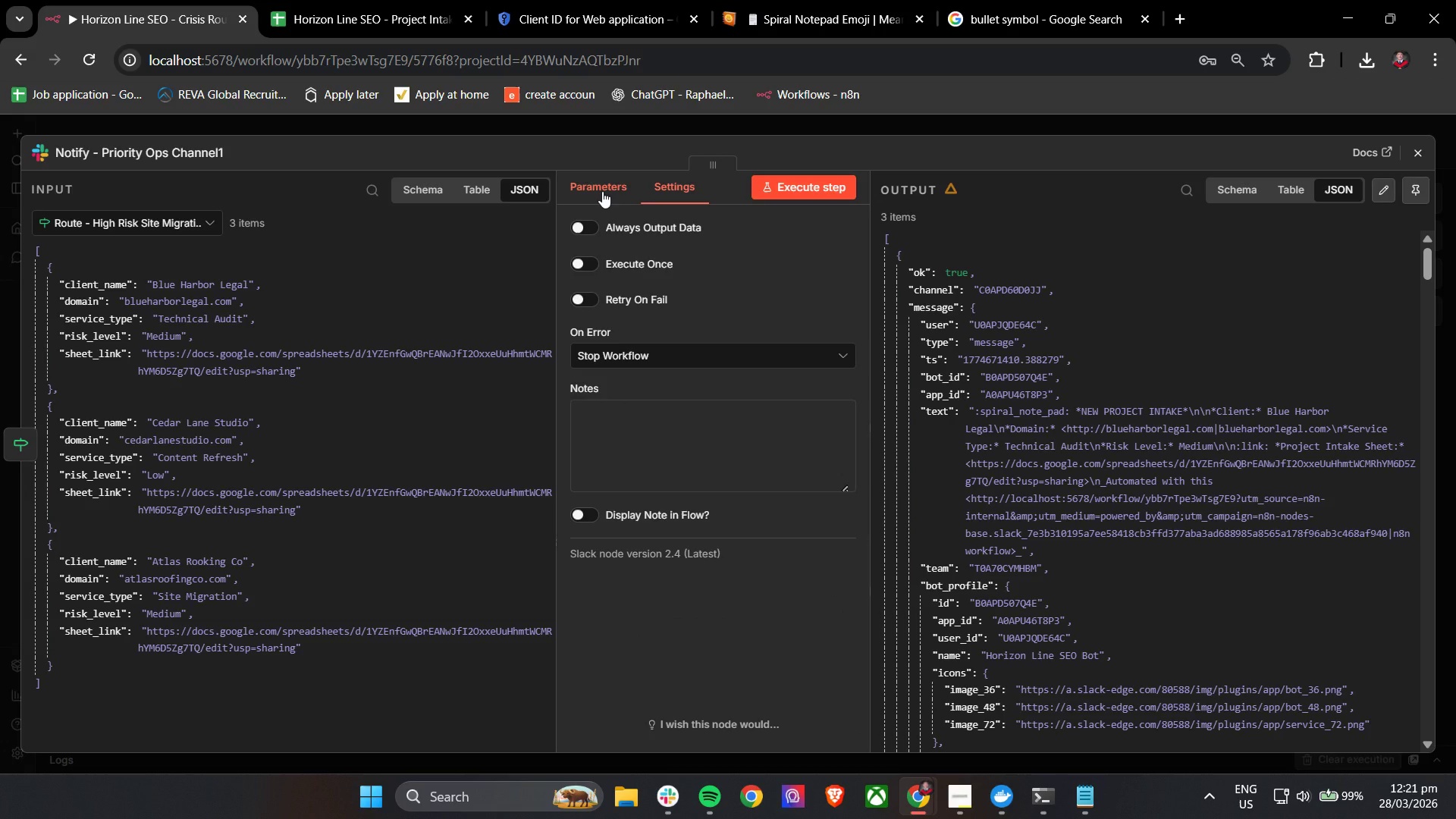 
left_click([602, 191])
 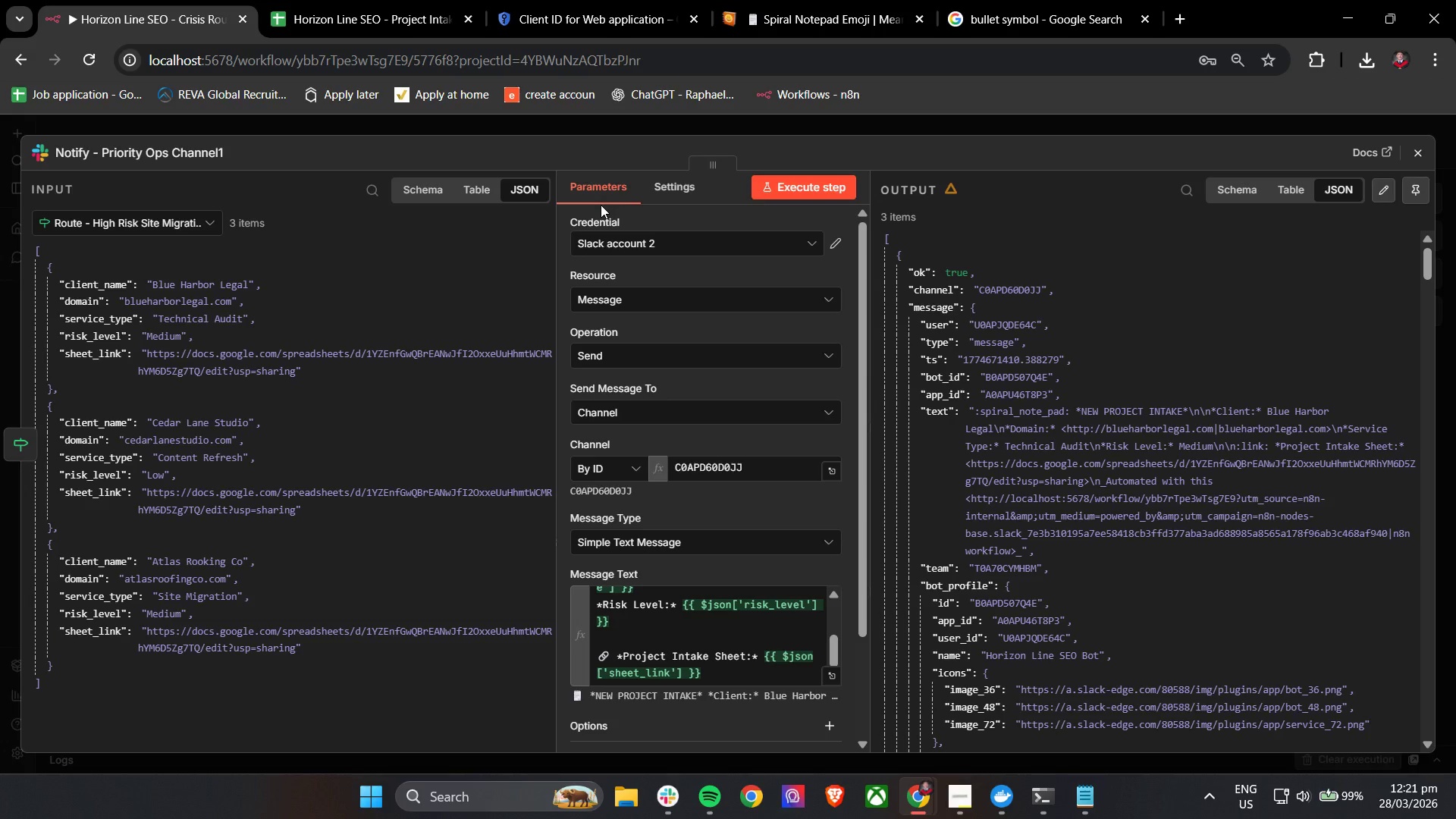 
wait(13.39)
 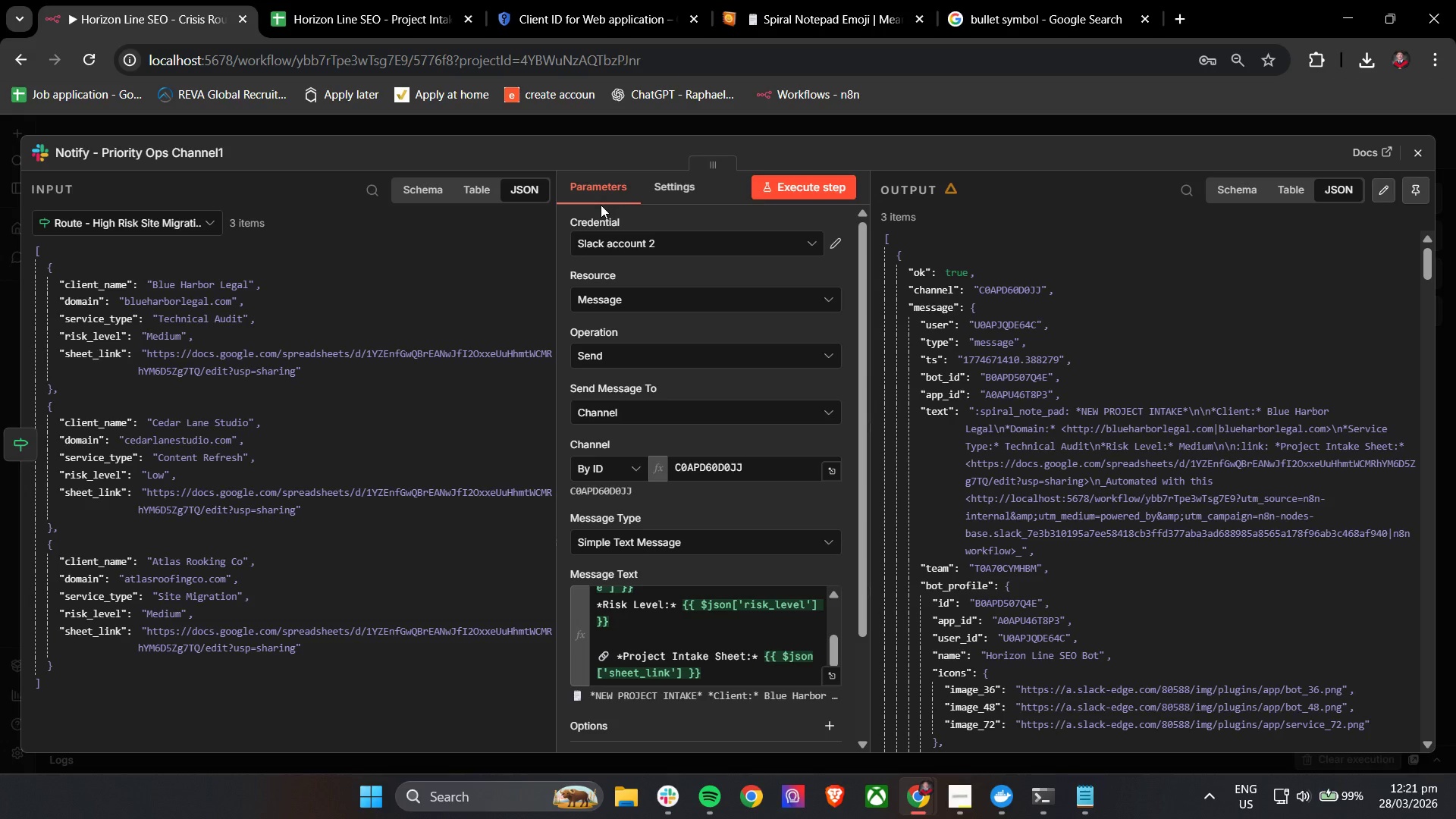 
scroll: coordinate [1066, 524], scroll_direction: down, amount: 30.0
 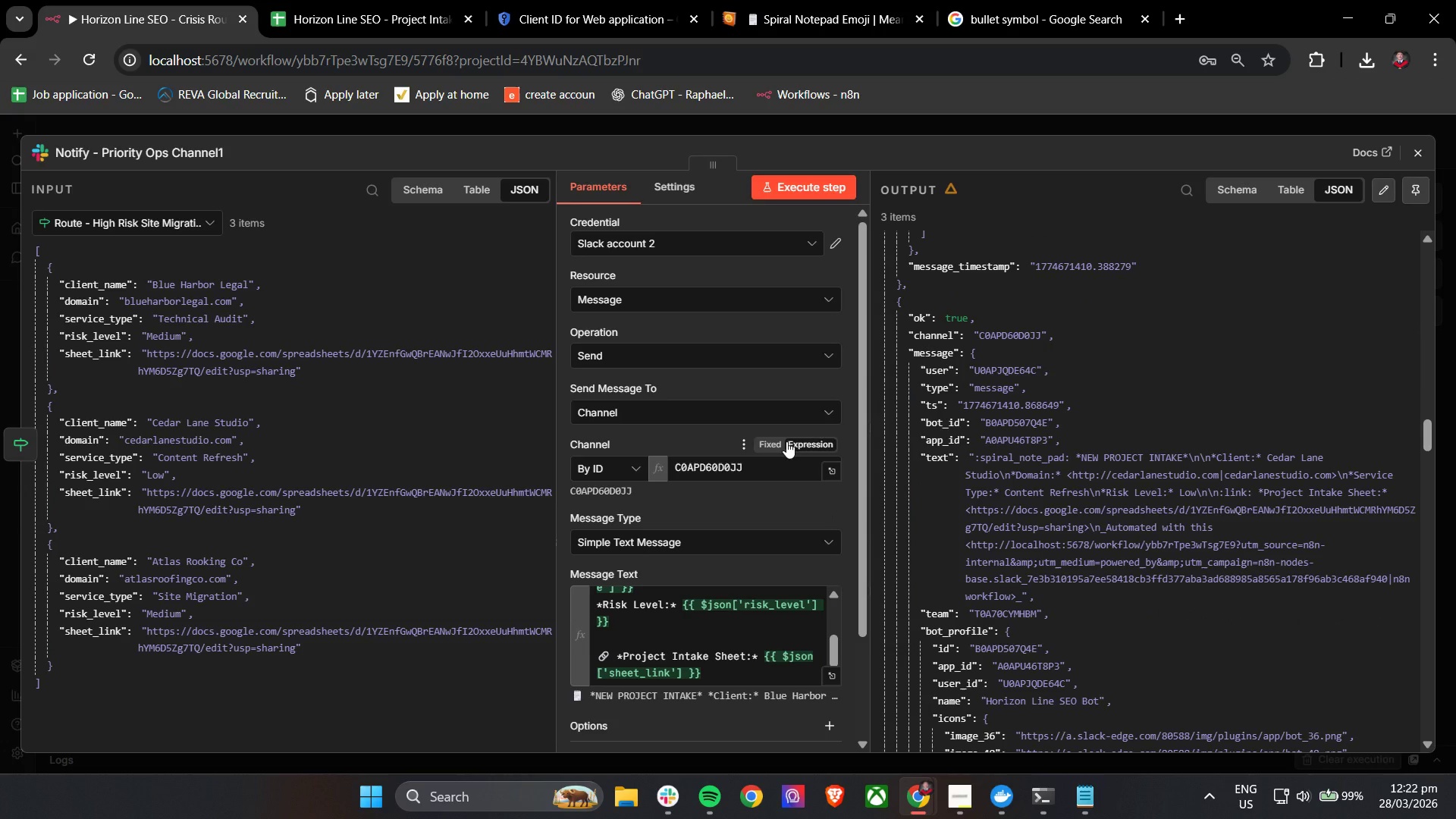 
wait(39.56)
 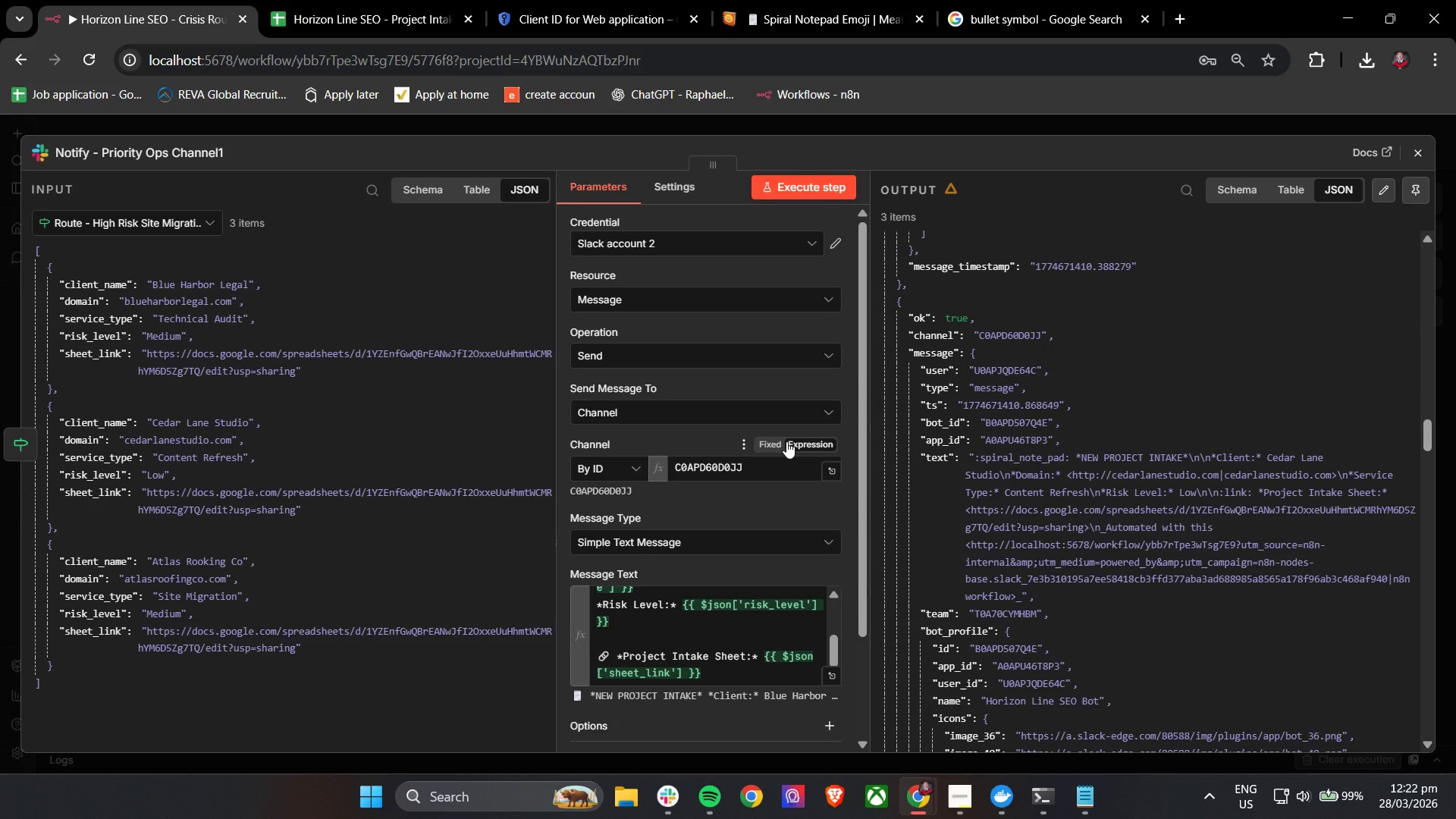 
scroll: coordinate [675, 555], scroll_direction: down, amount: 7.0
 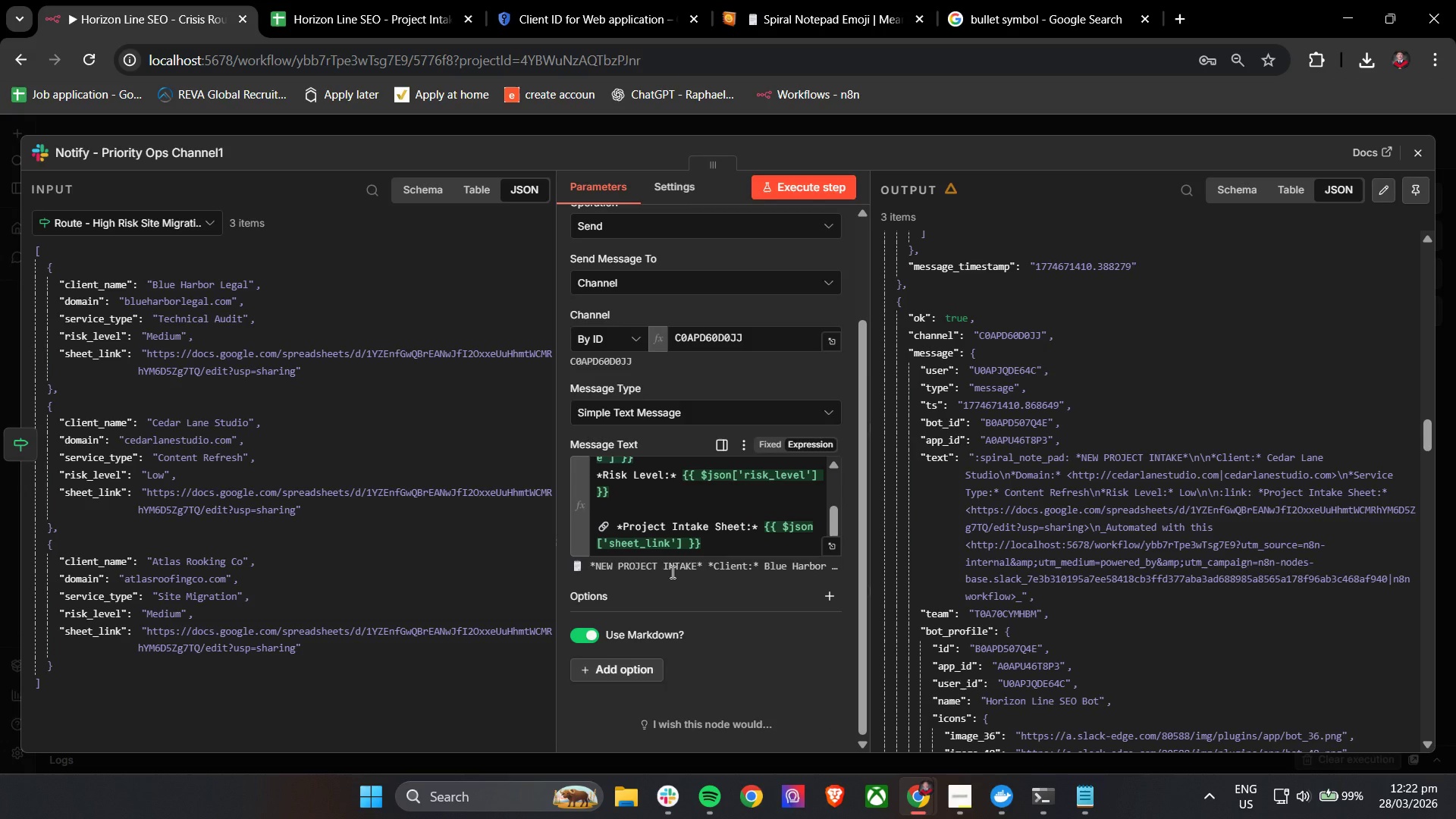 
wait(9.65)
 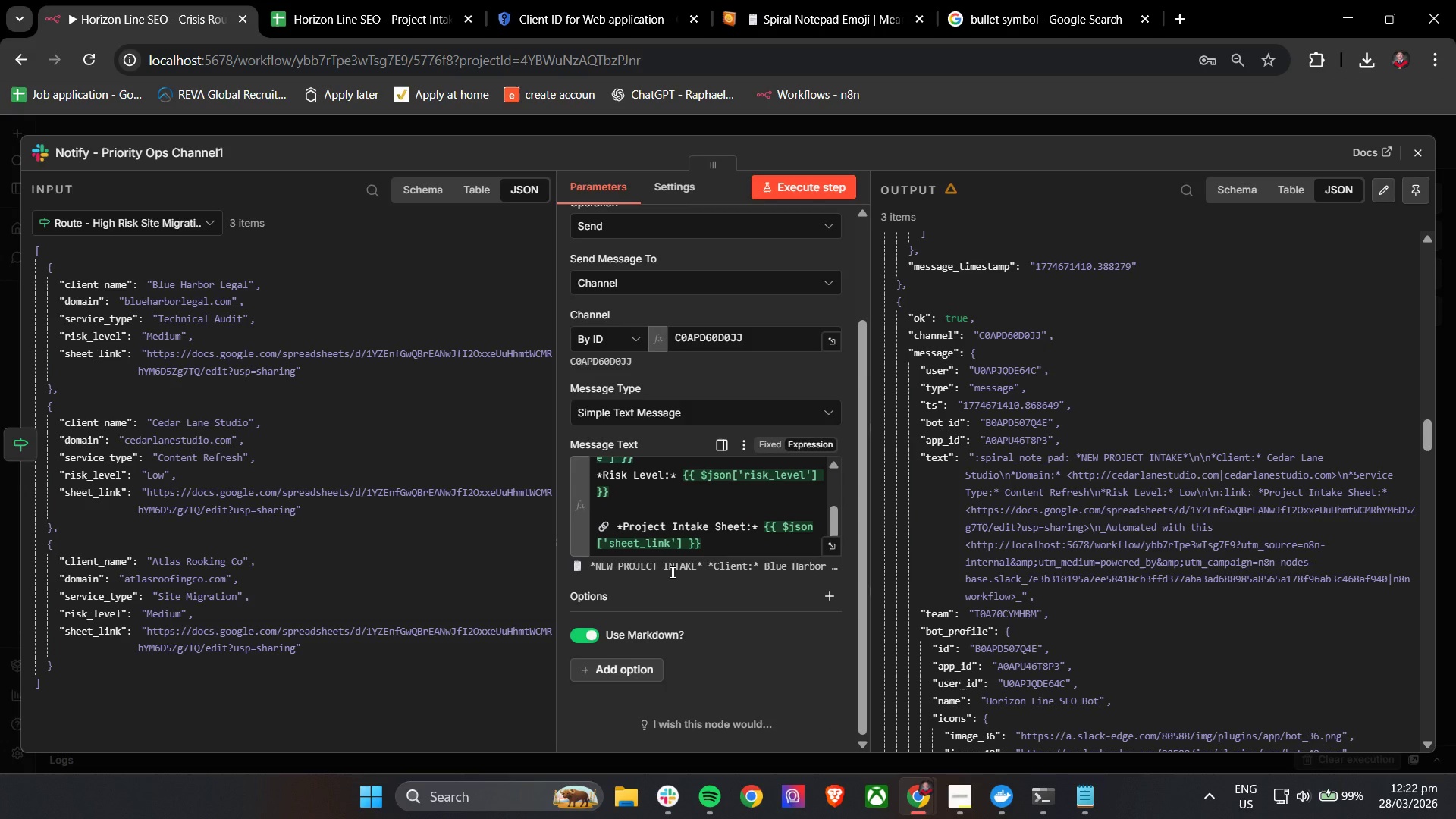 
scroll: coordinate [710, 477], scroll_direction: up, amount: 3.0
 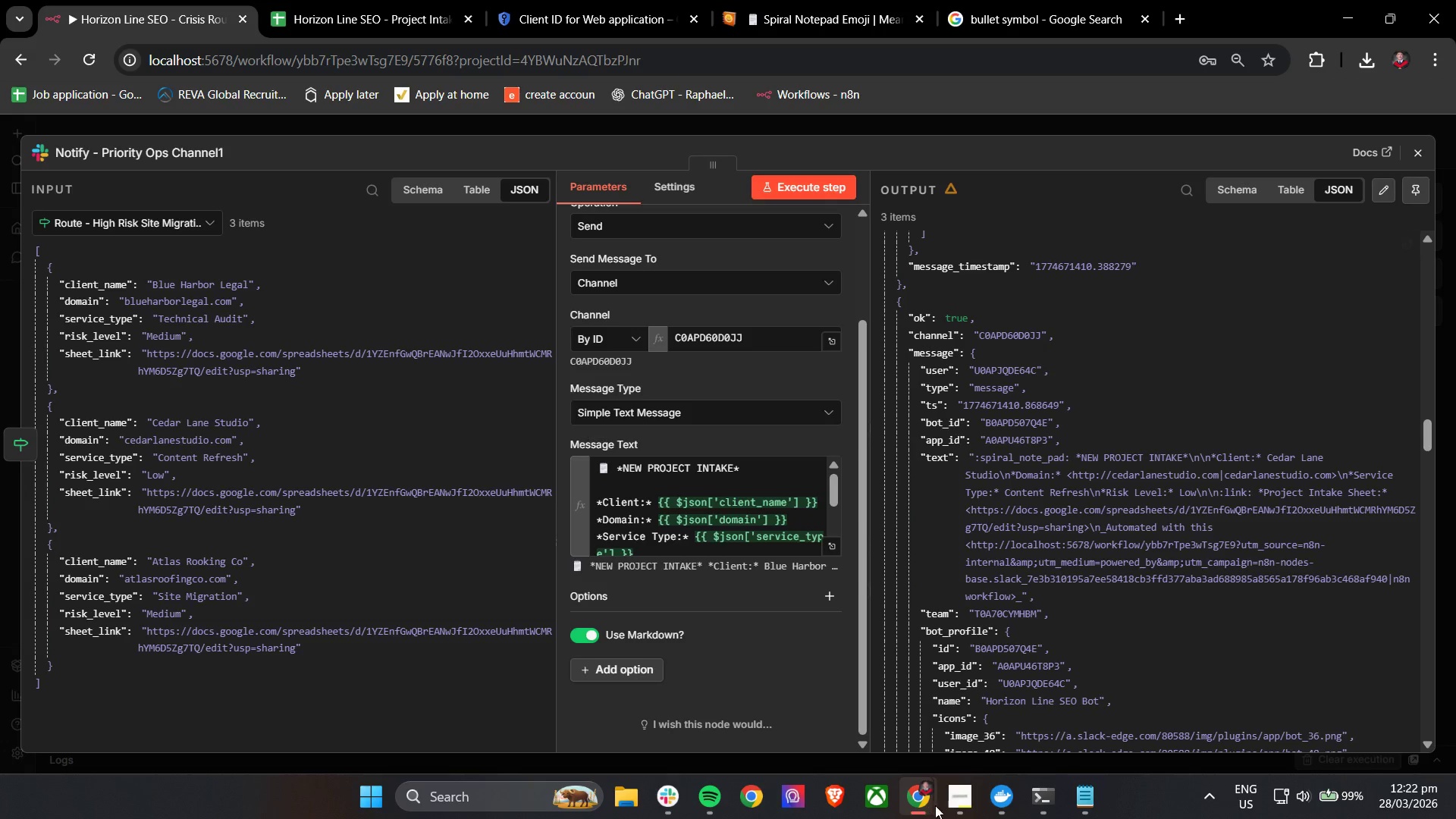 
left_click([948, 800])